 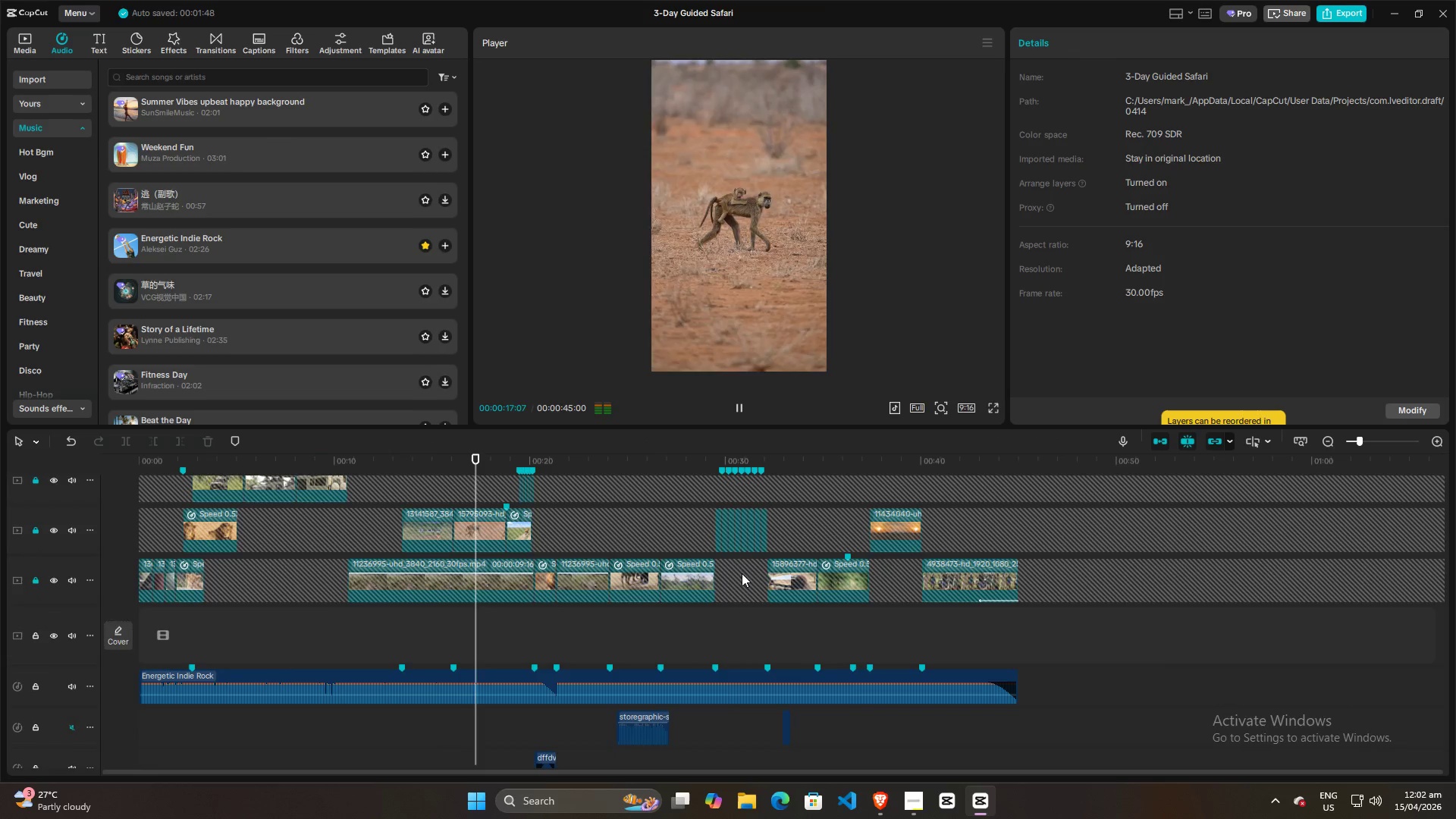 
scroll: coordinate [742, 579], scroll_direction: up, amount: 2.0
 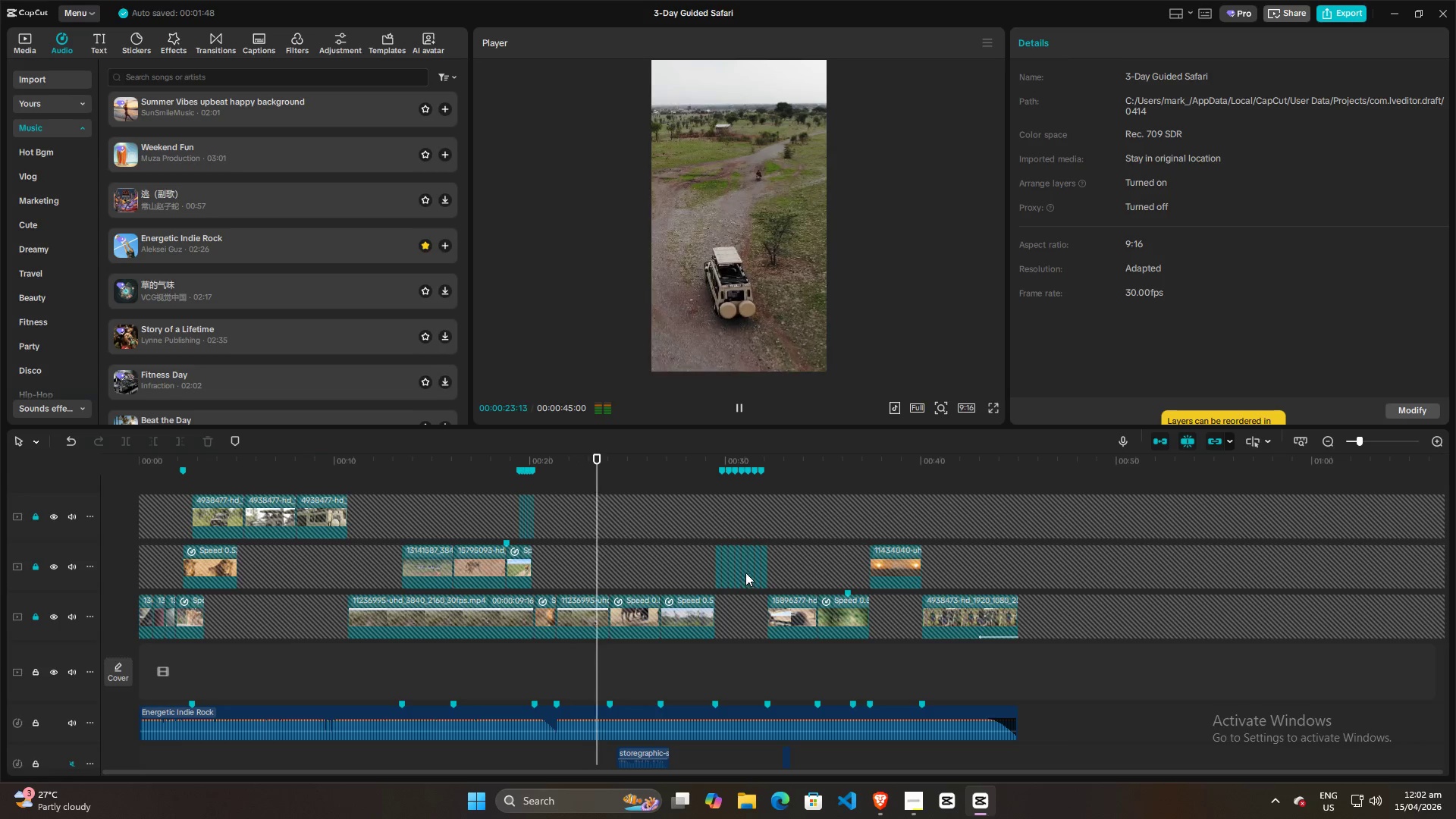 
wait(7.01)
 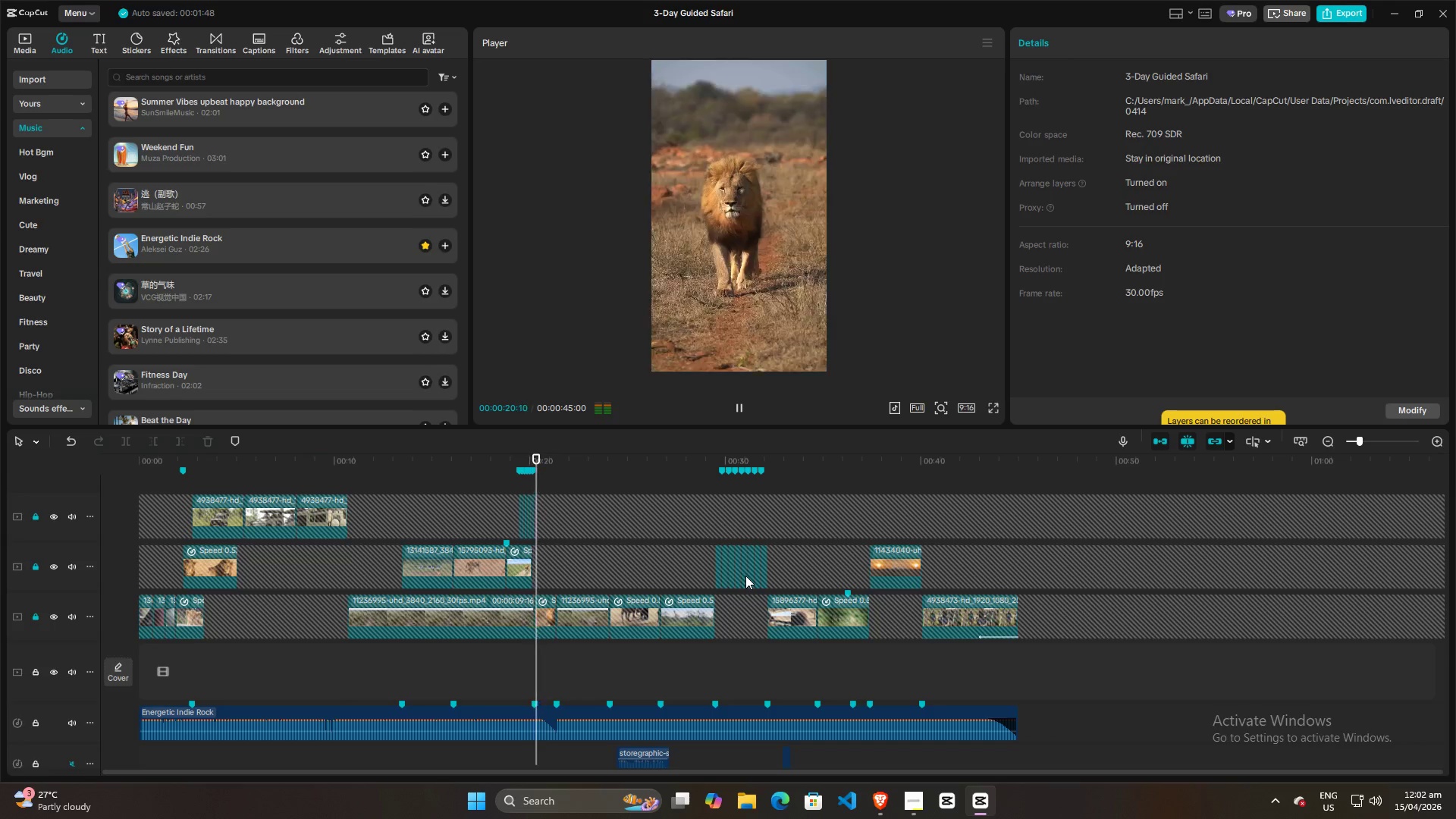 
left_click([554, 479])
 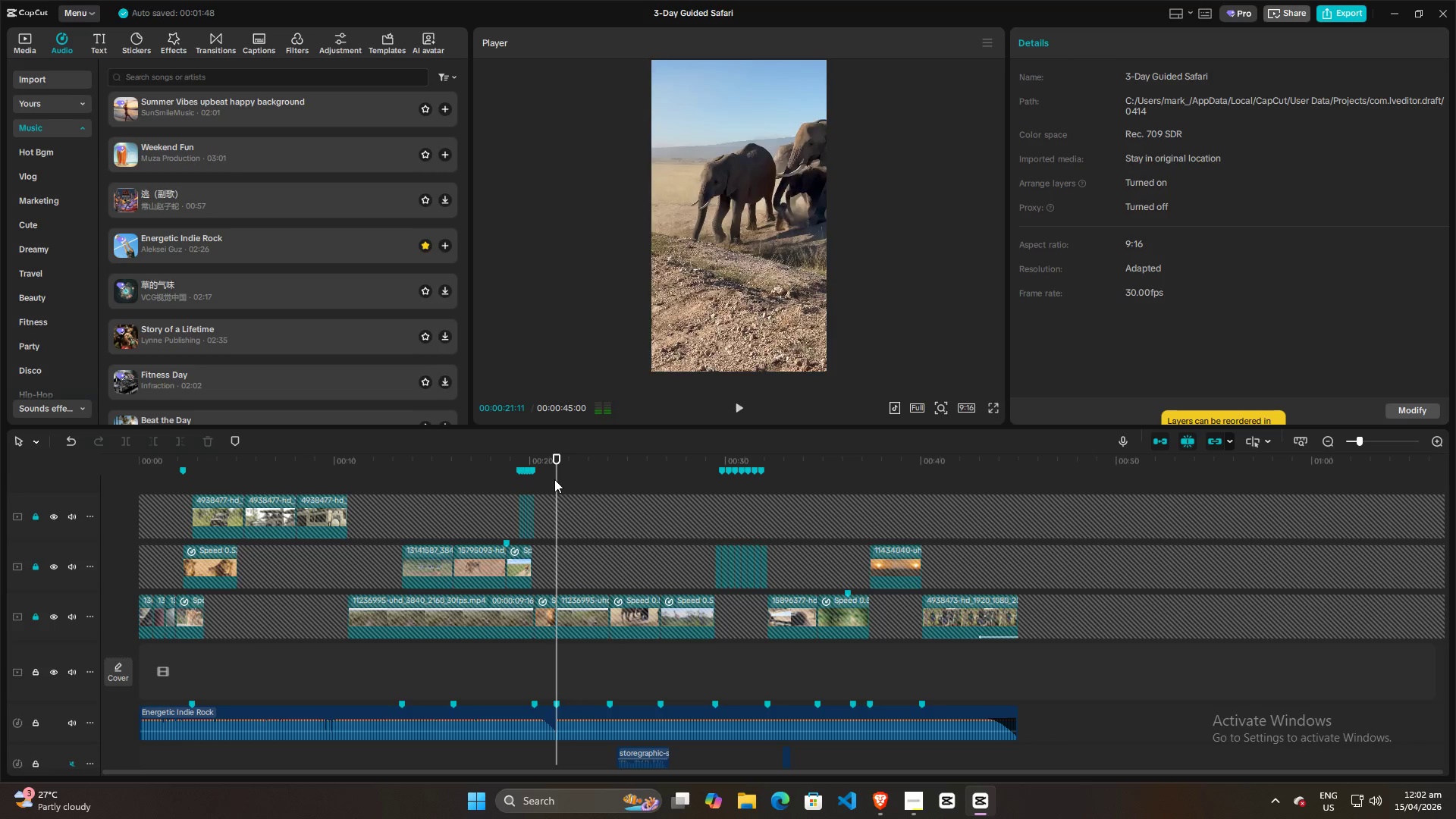 
left_click_drag(start_coordinate=[554, 479], to_coordinate=[528, 484])
 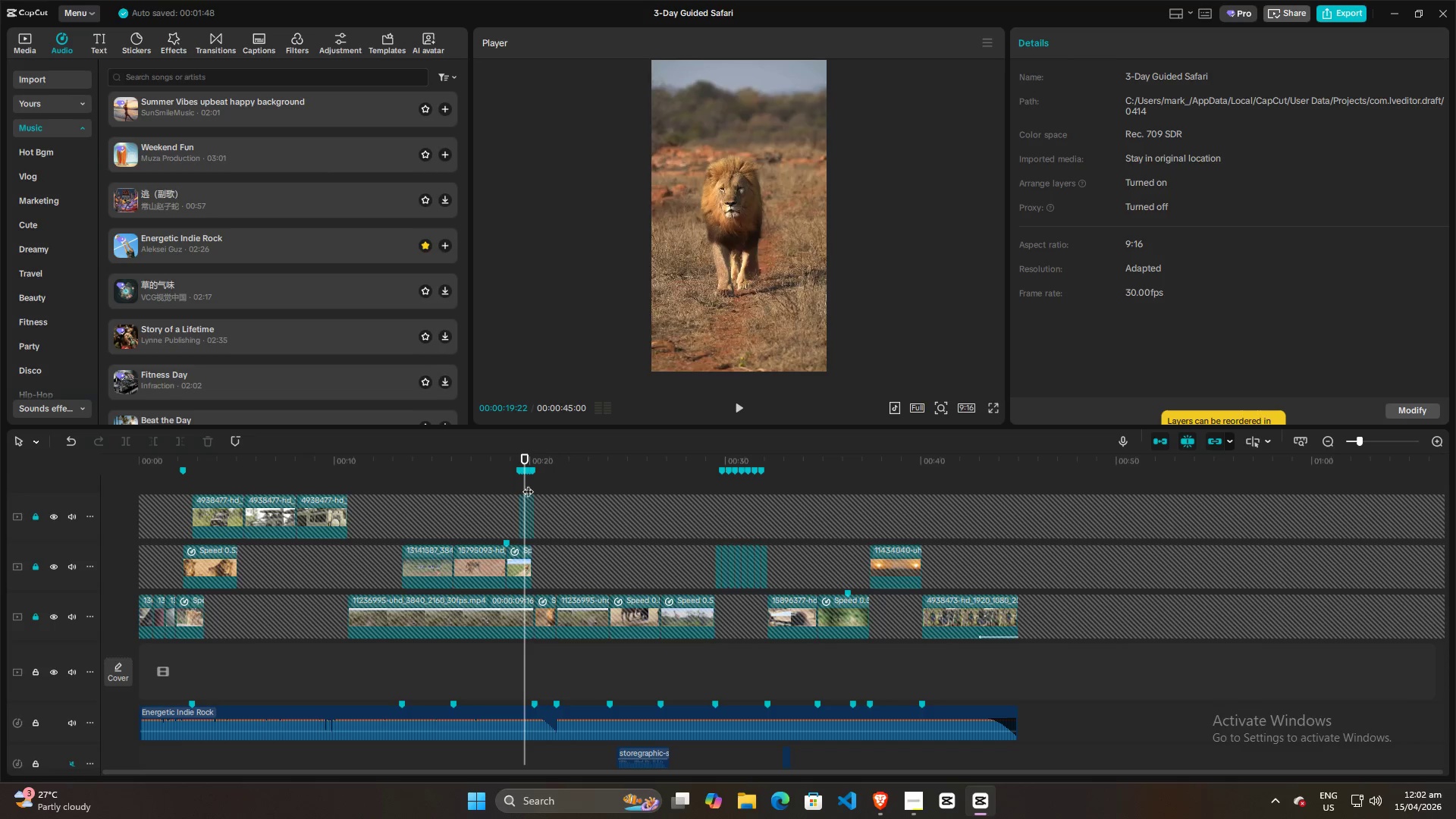 
key(Space)
 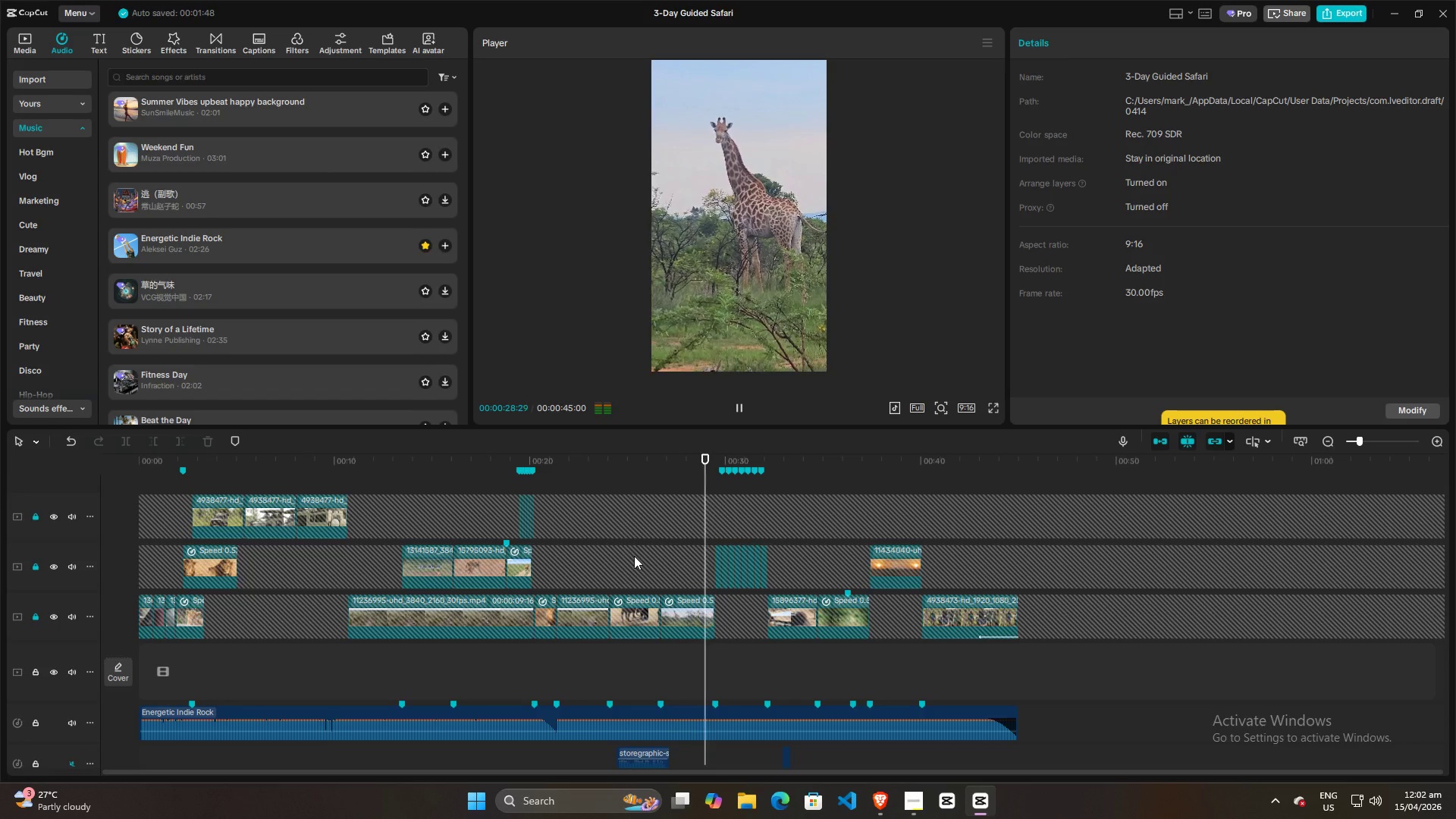 
wait(14.59)
 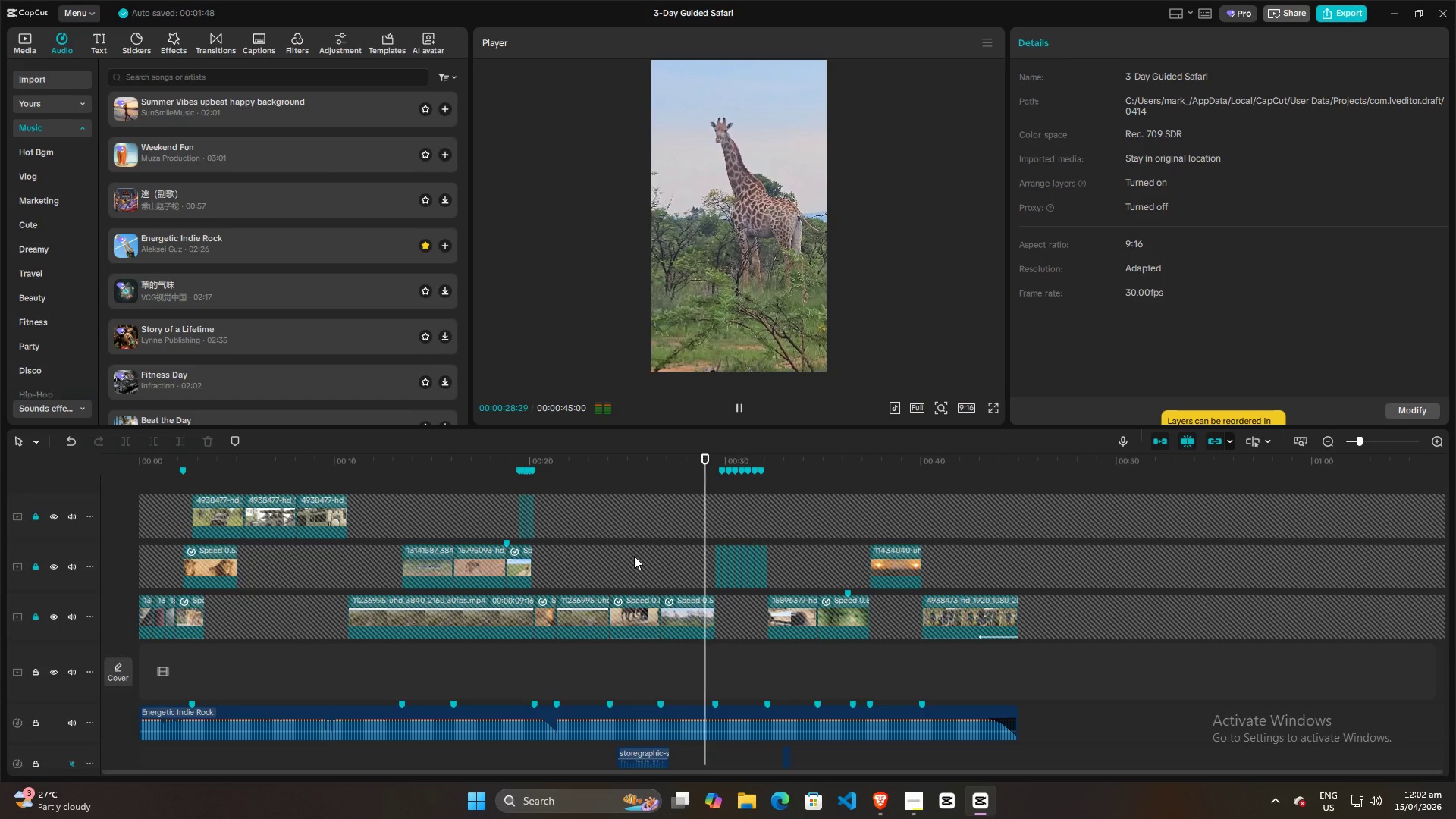 
key(Space)
 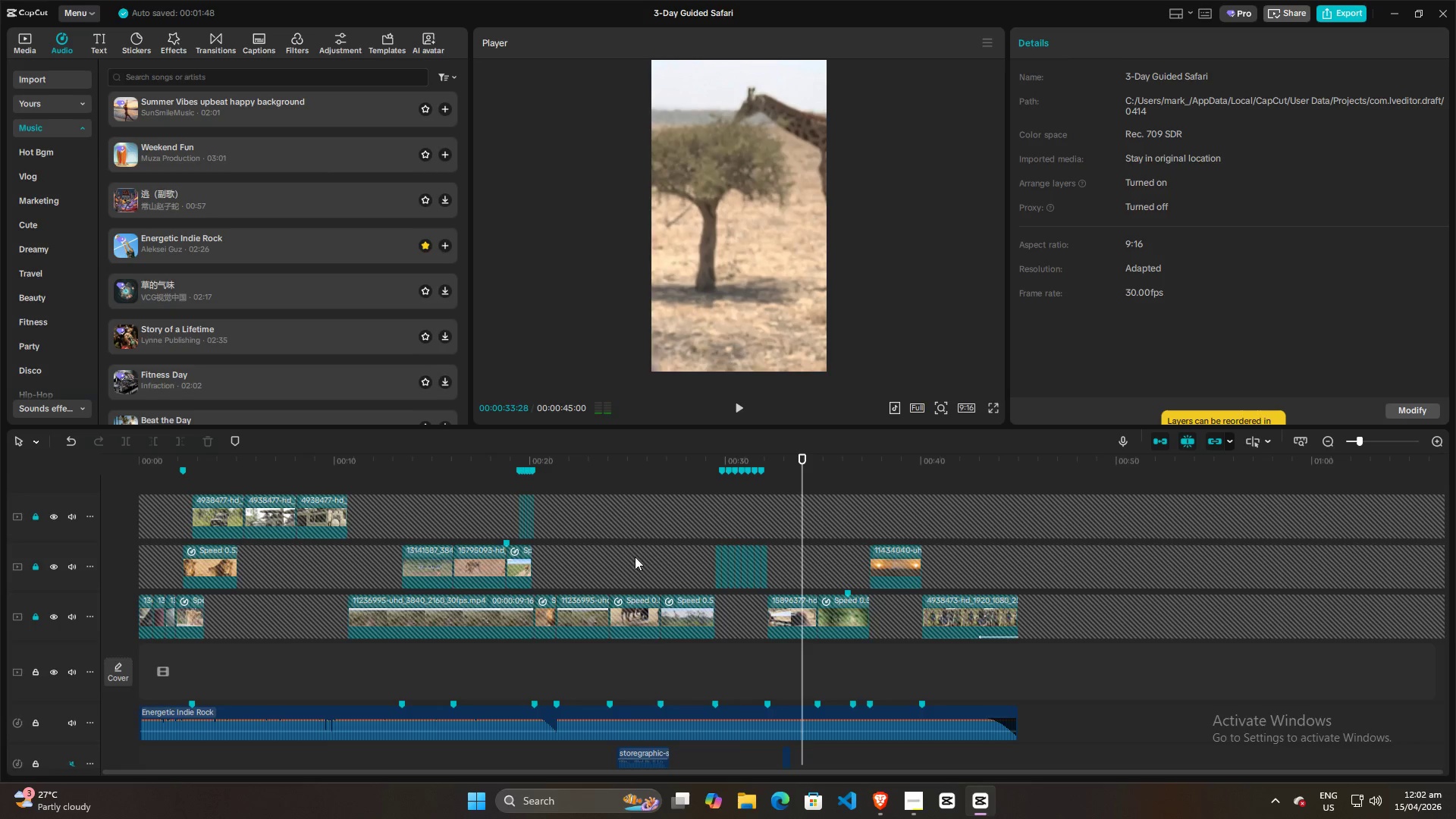 
scroll: coordinate [817, 607], scroll_direction: down, amount: 3.0
 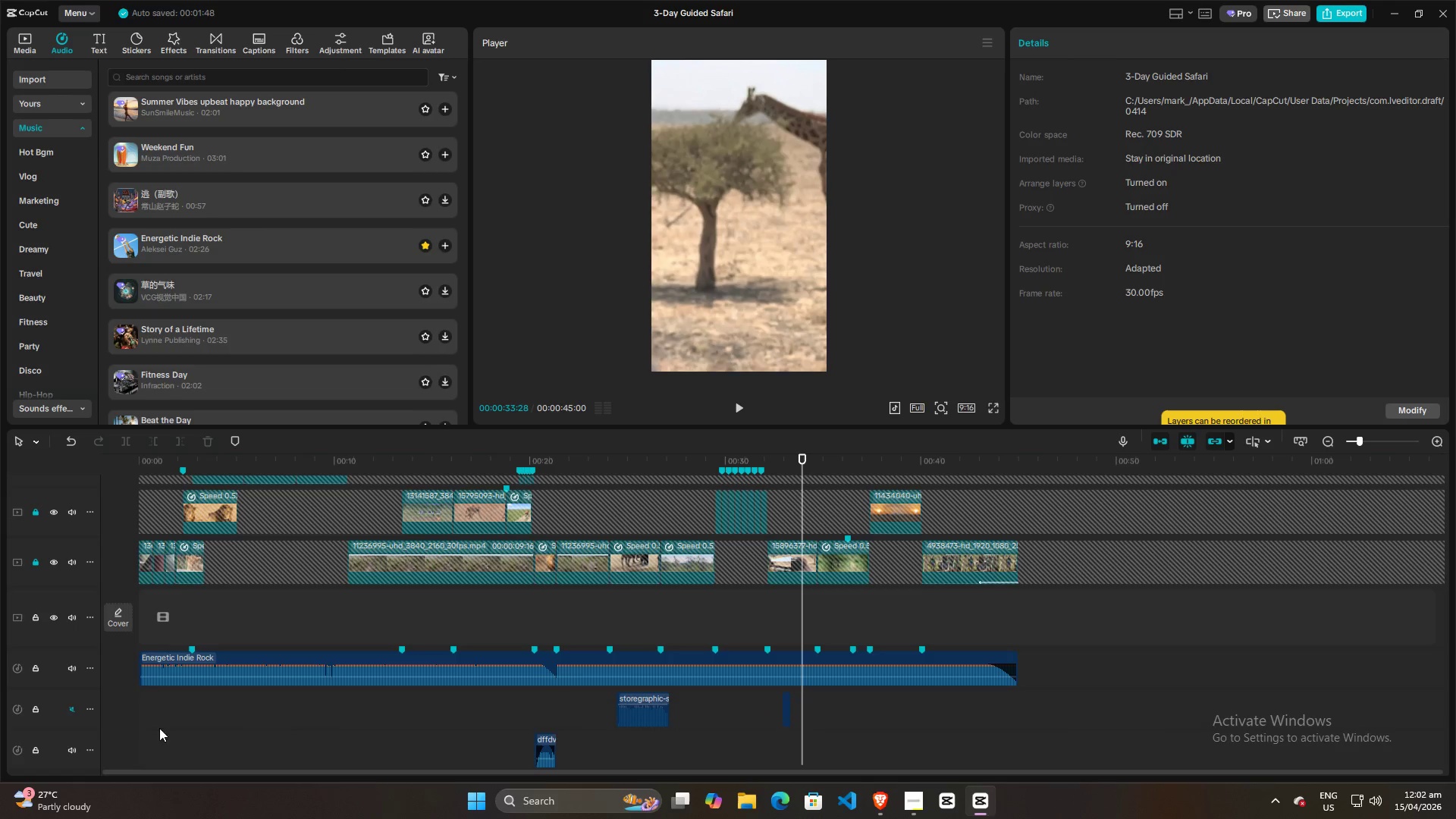 
left_click([69, 711])
 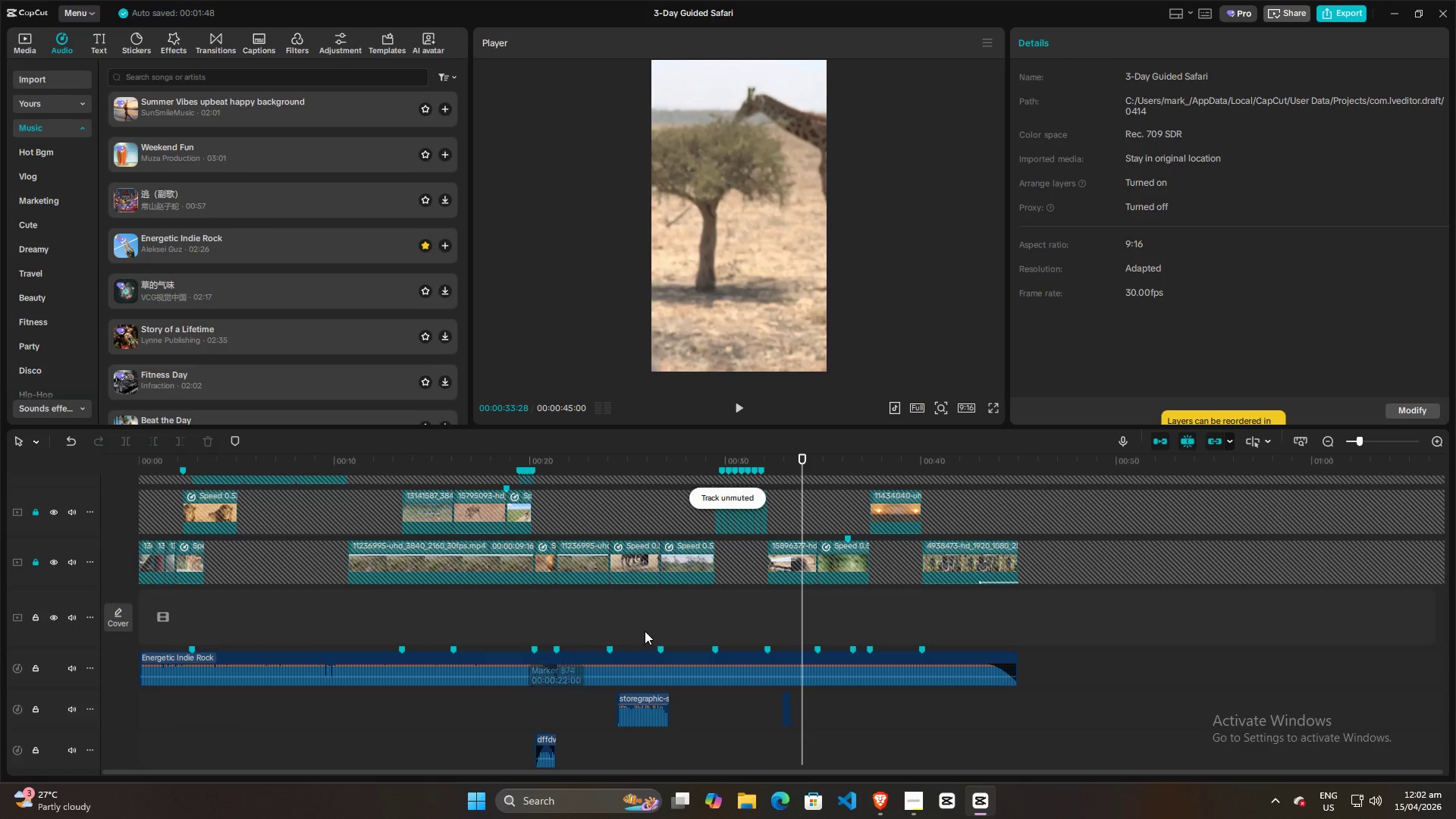 
left_click([610, 623])
 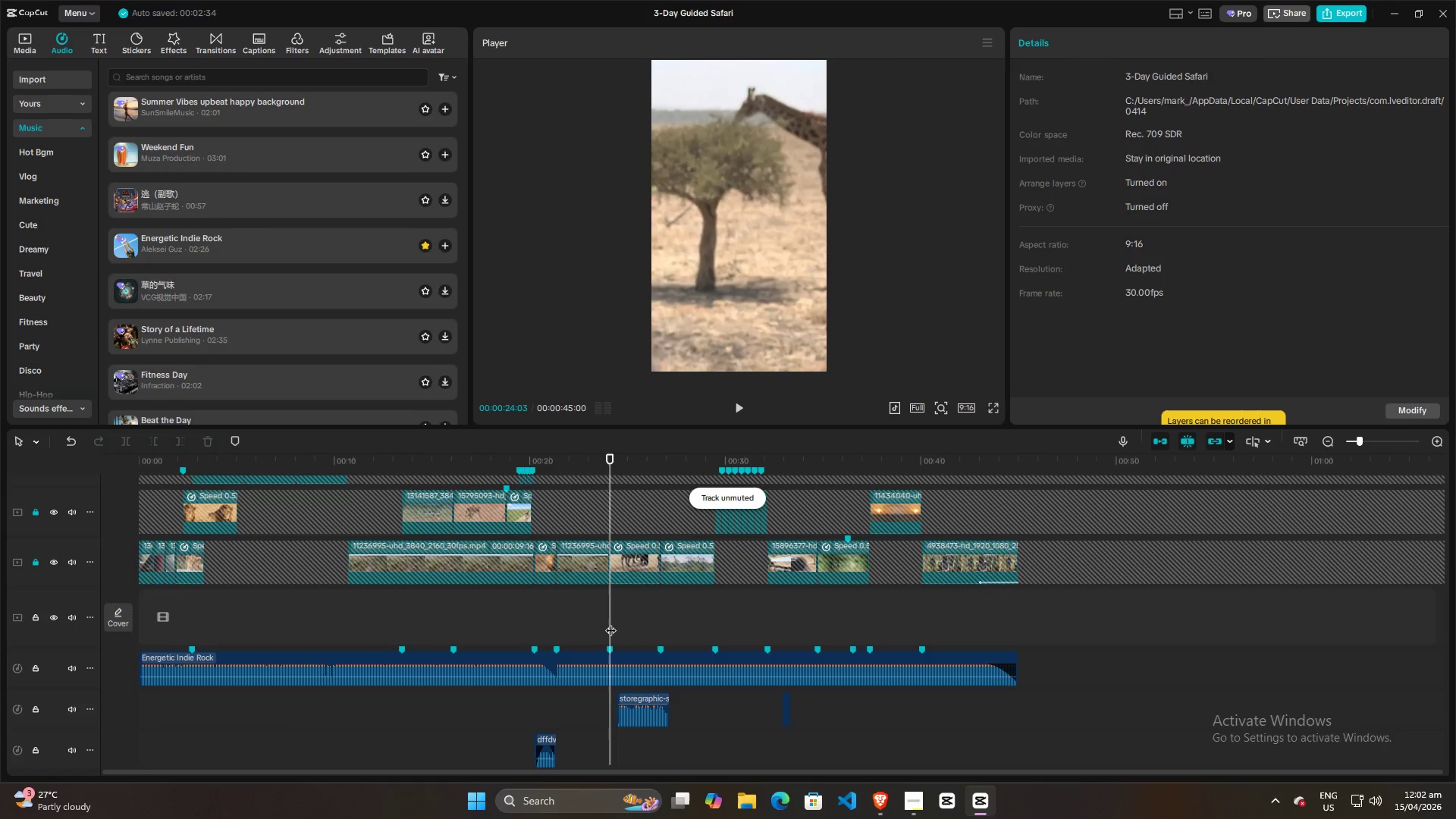 
key(Space)
 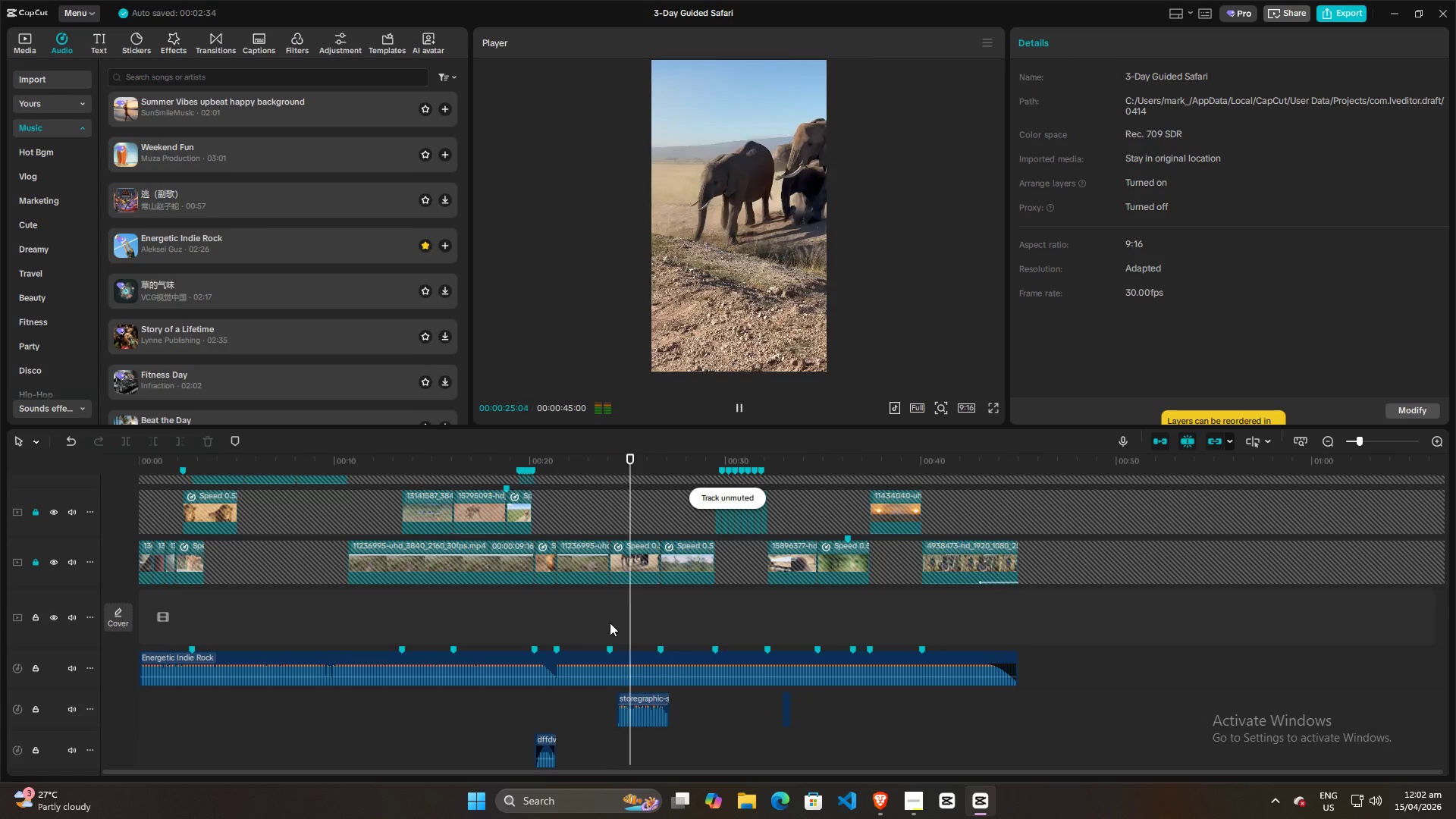 
key(Space)
 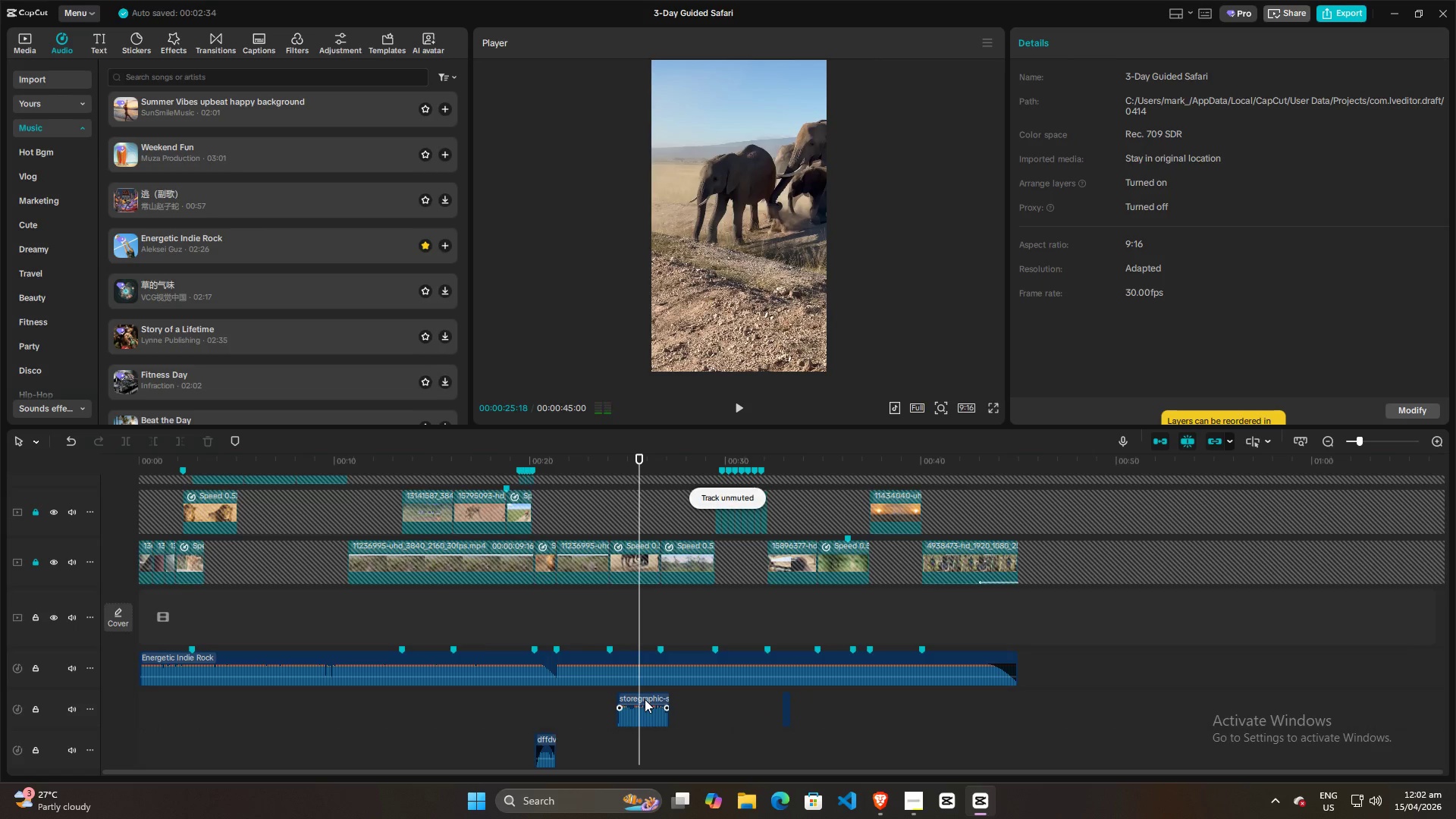 
left_click([645, 699])
 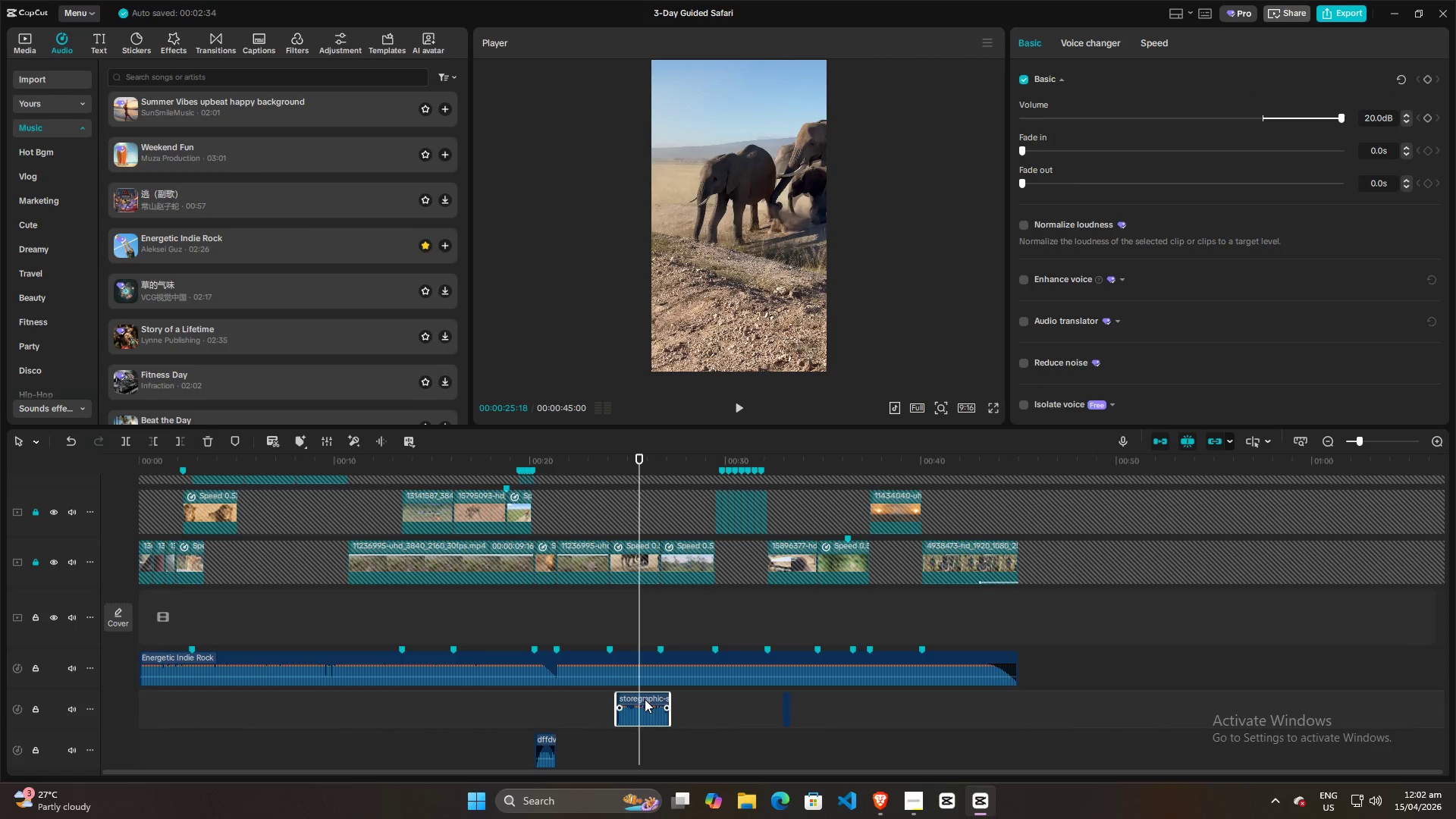 
key(Space)
 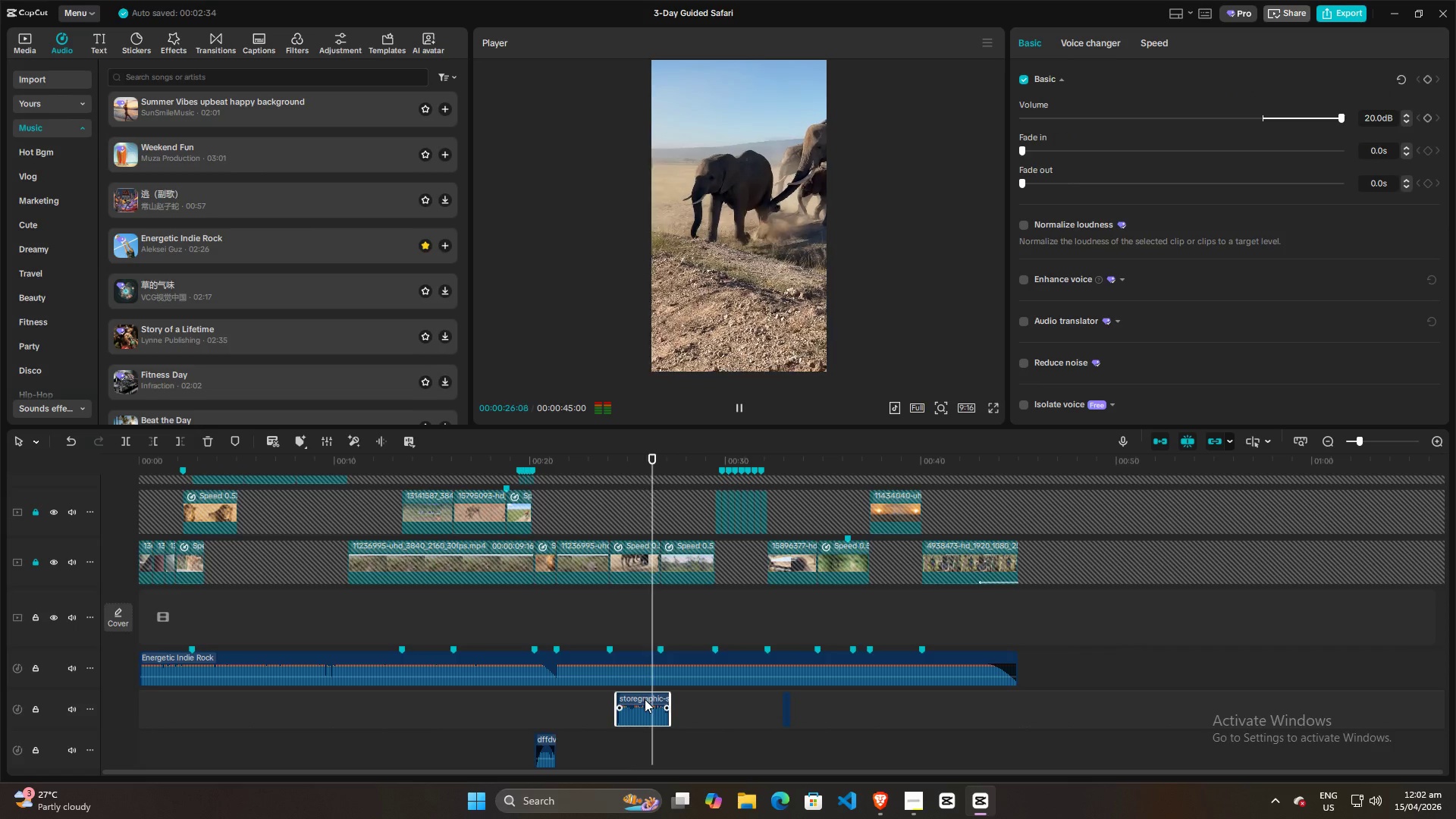 
key(Space)
 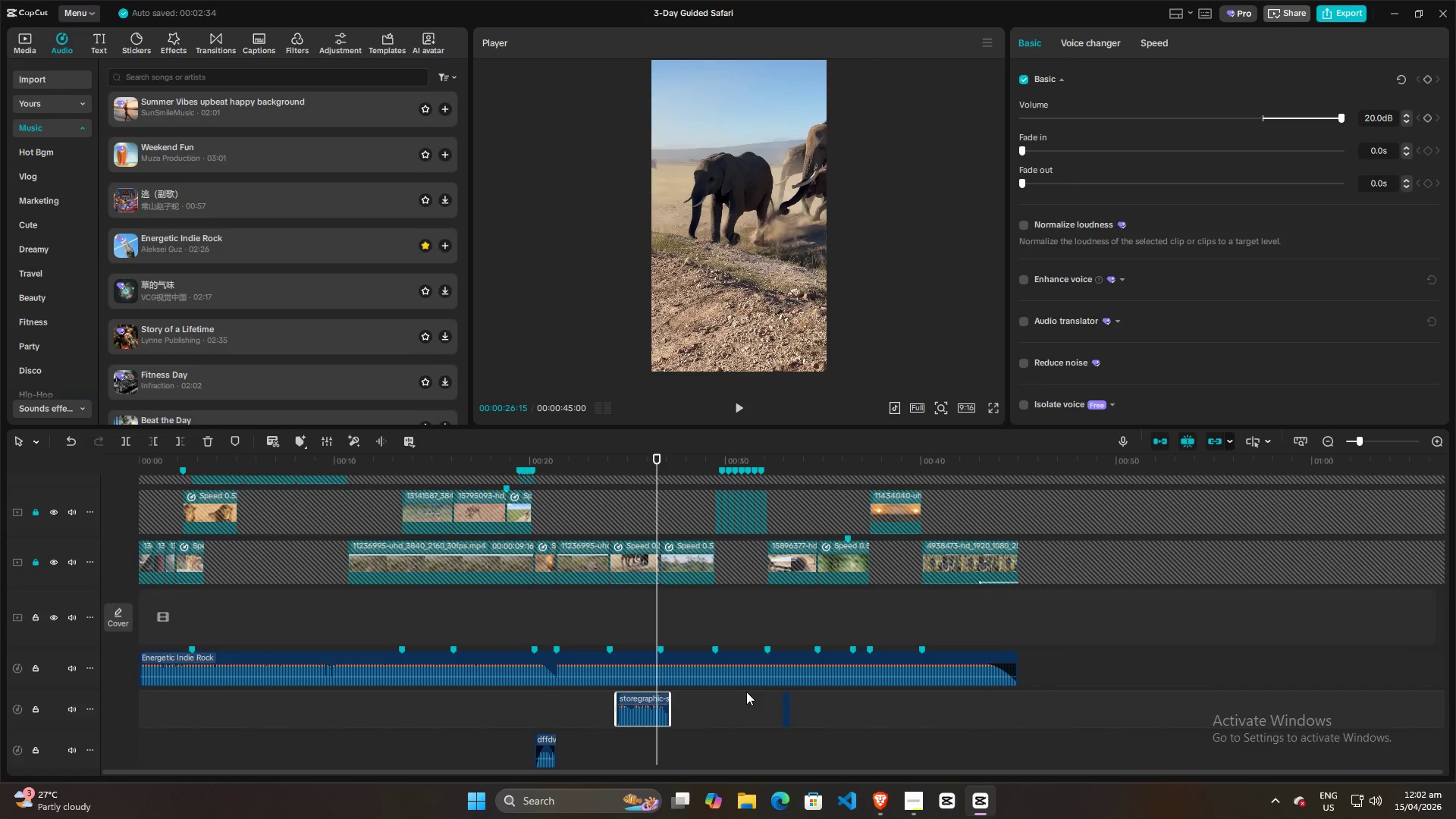 
left_click([769, 642])
 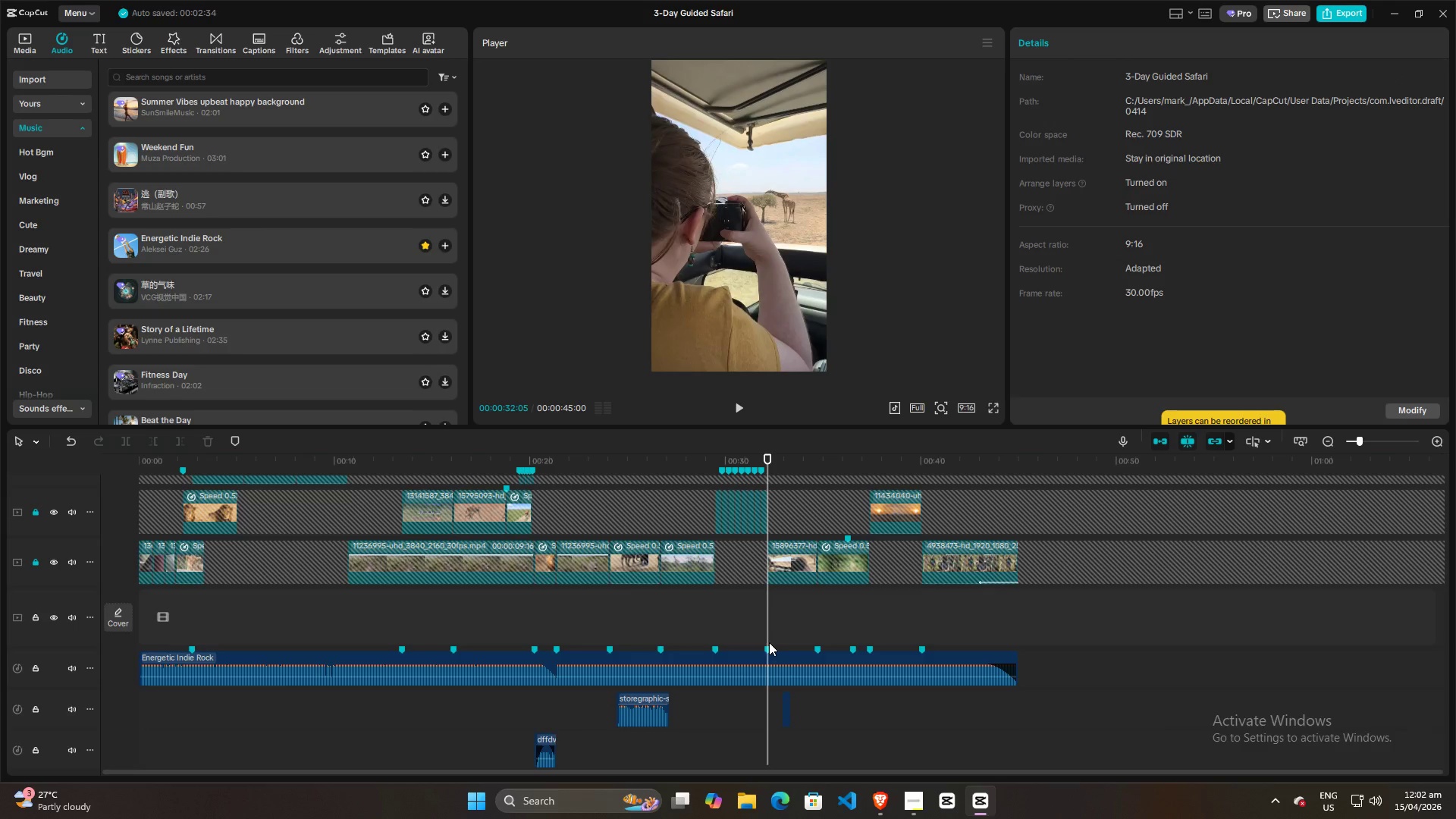 
key(Space)
 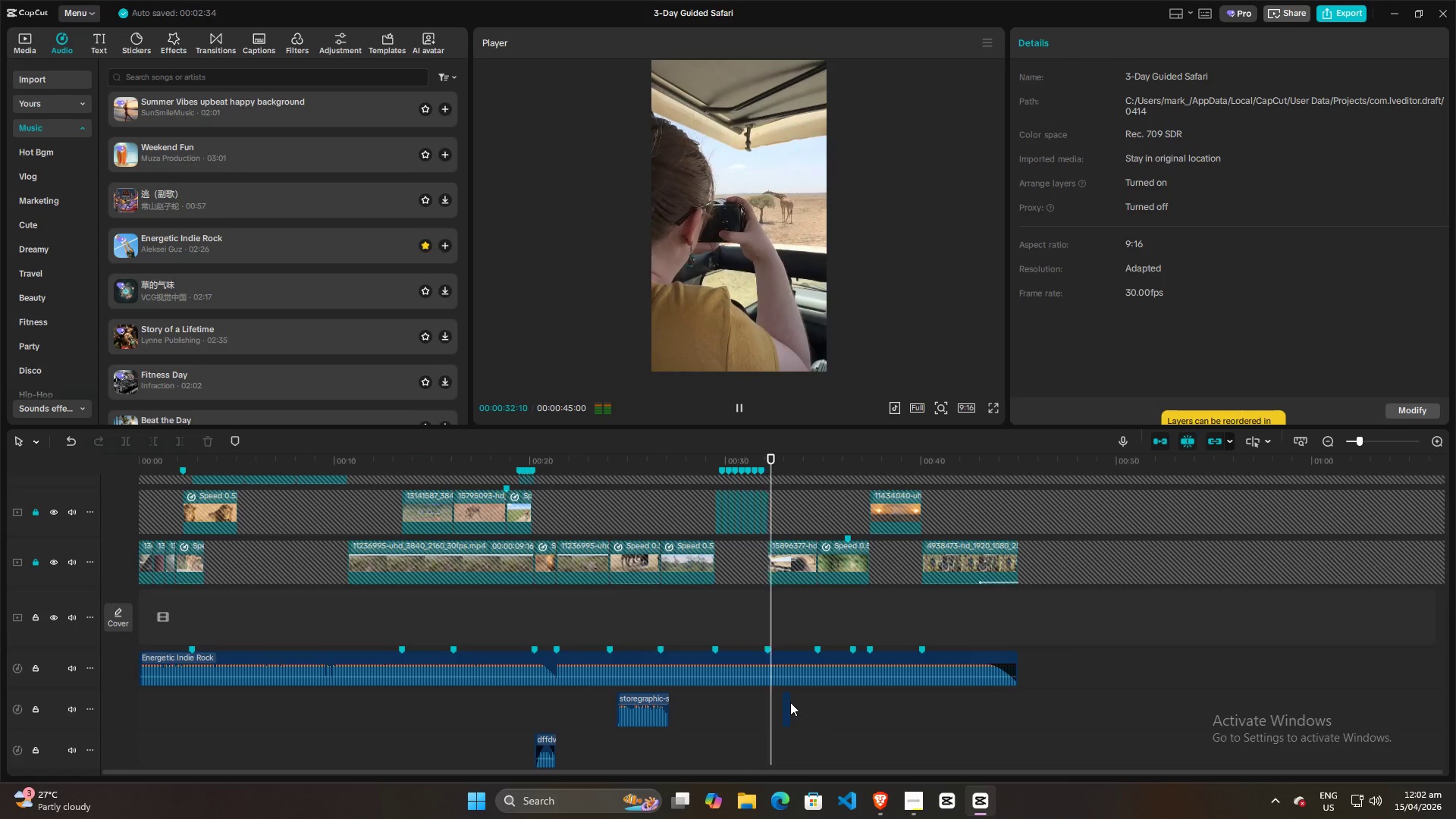 
key(Space)
 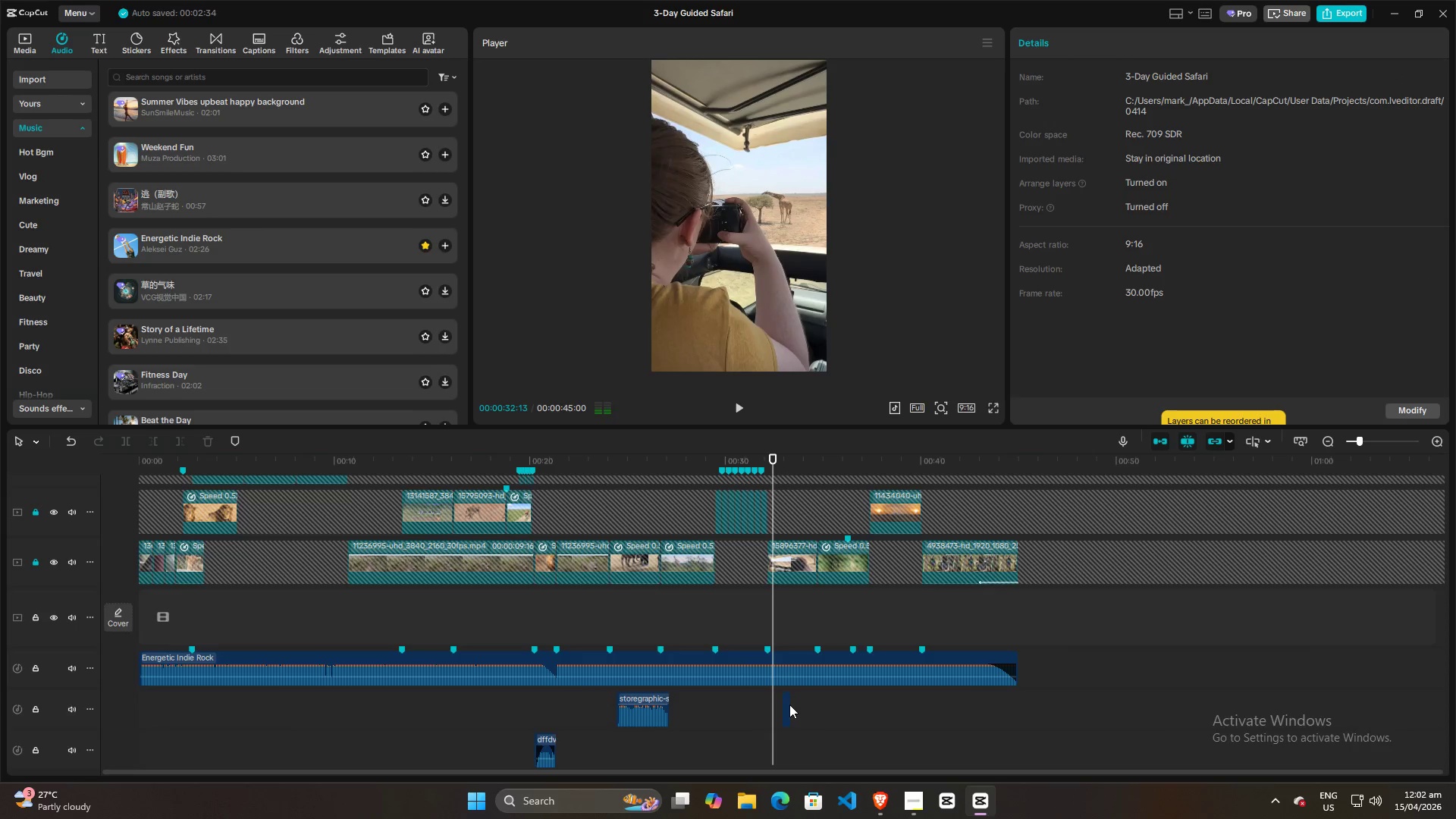 
left_click([789, 704])
 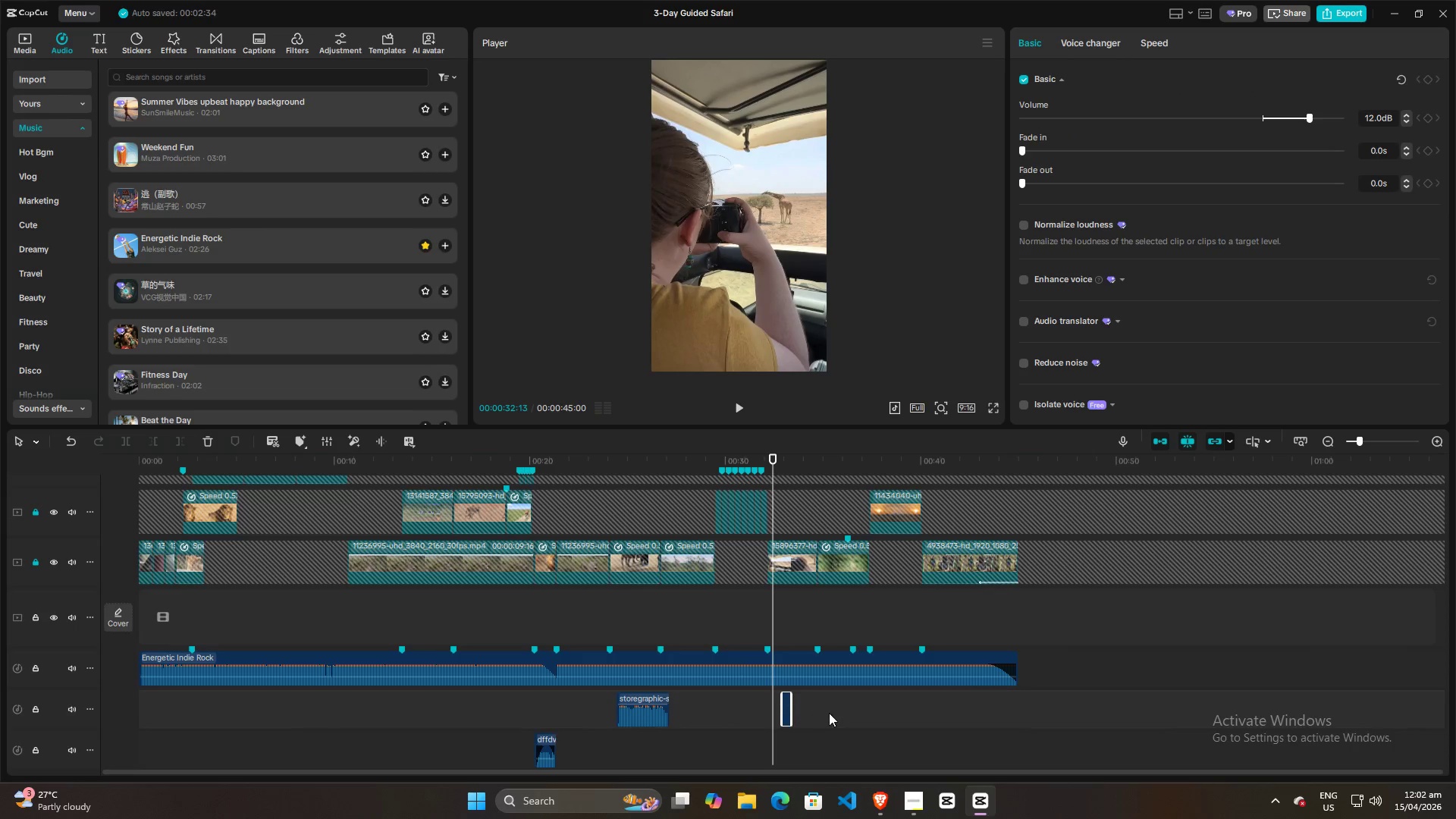 
hold_key(key=ControlLeft, duration=1.16)
scroll: coordinate [824, 713], scroll_direction: up, amount: 12.0
 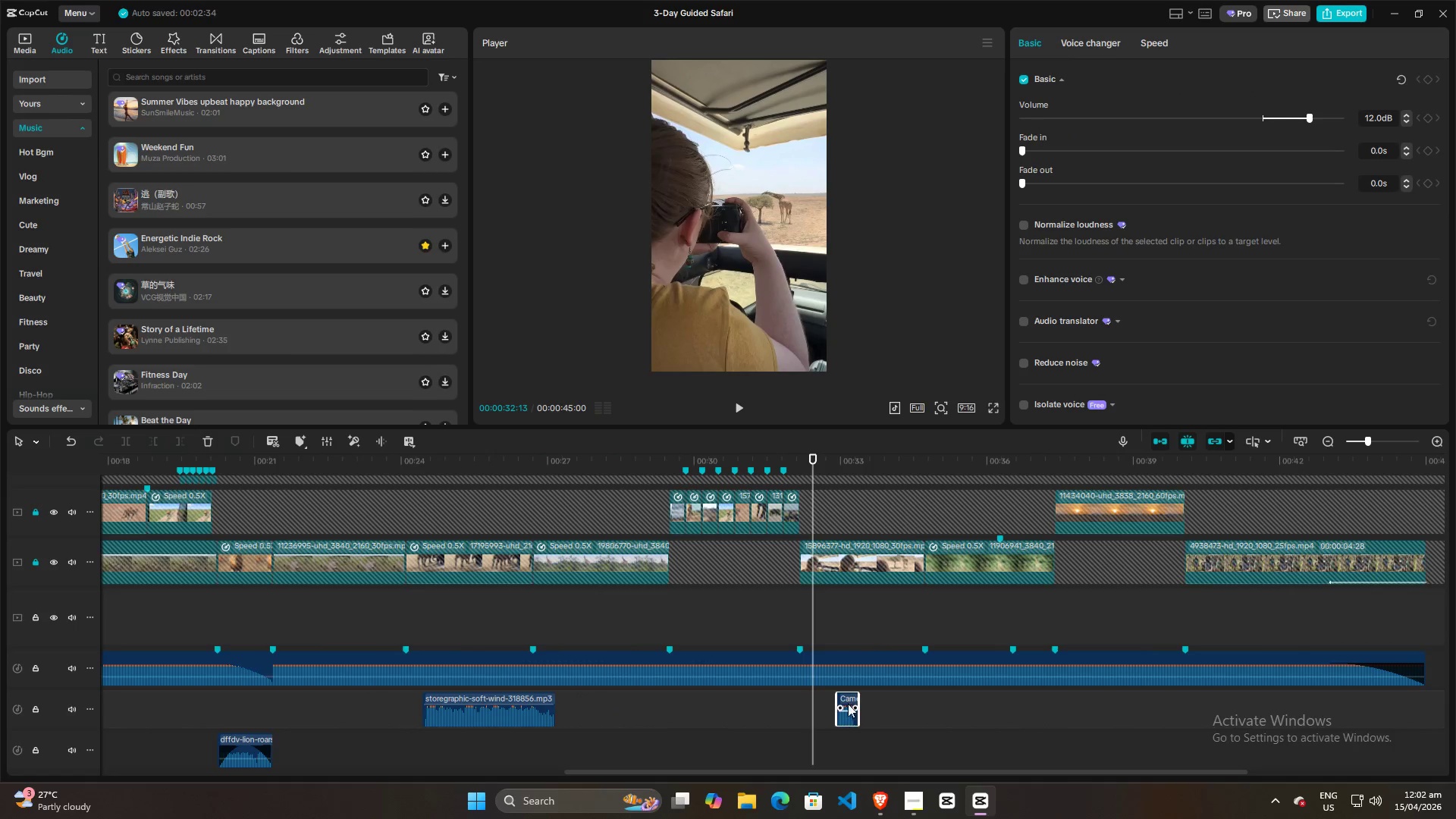 
key(Space)
 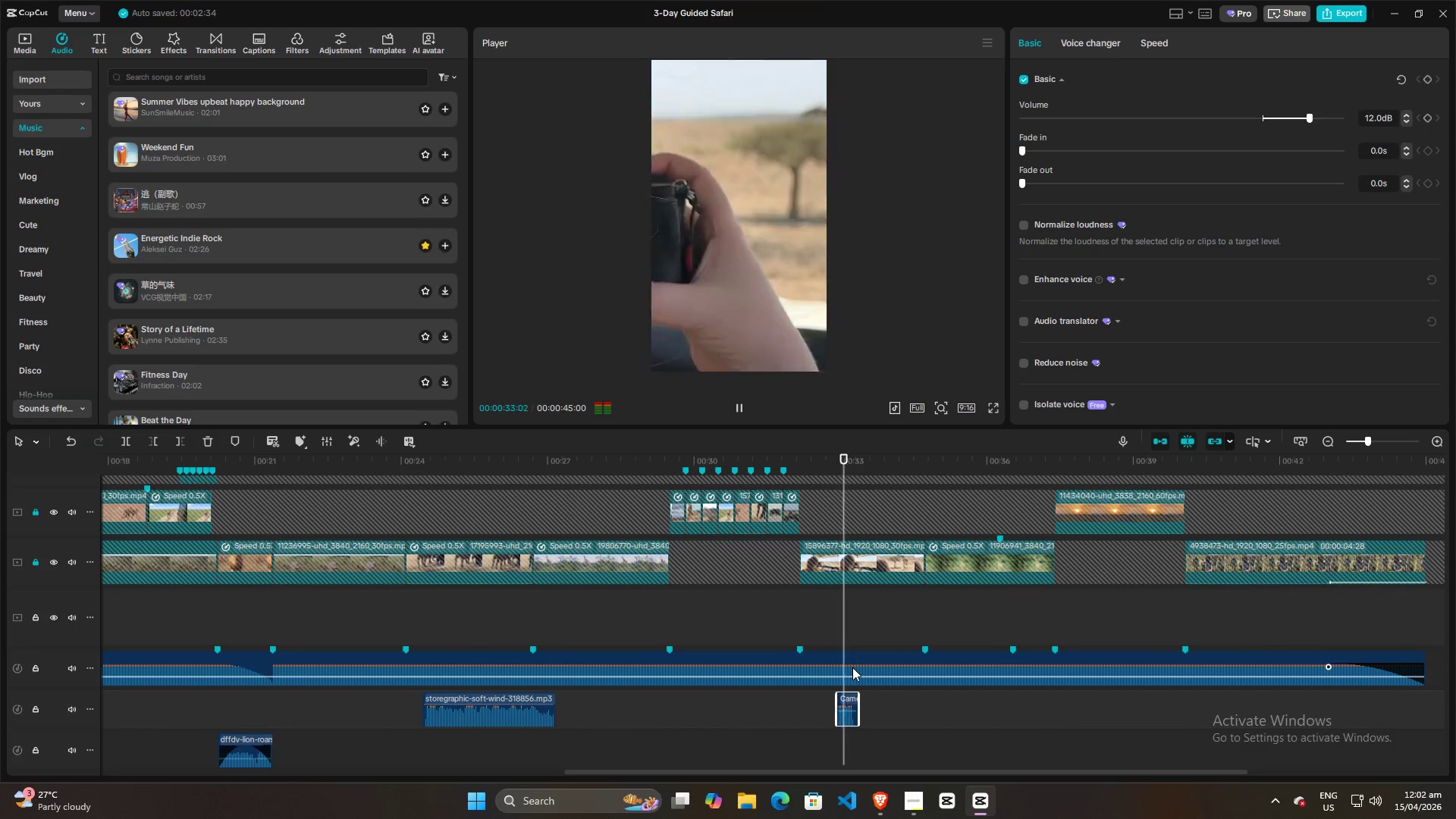 
key(Space)
 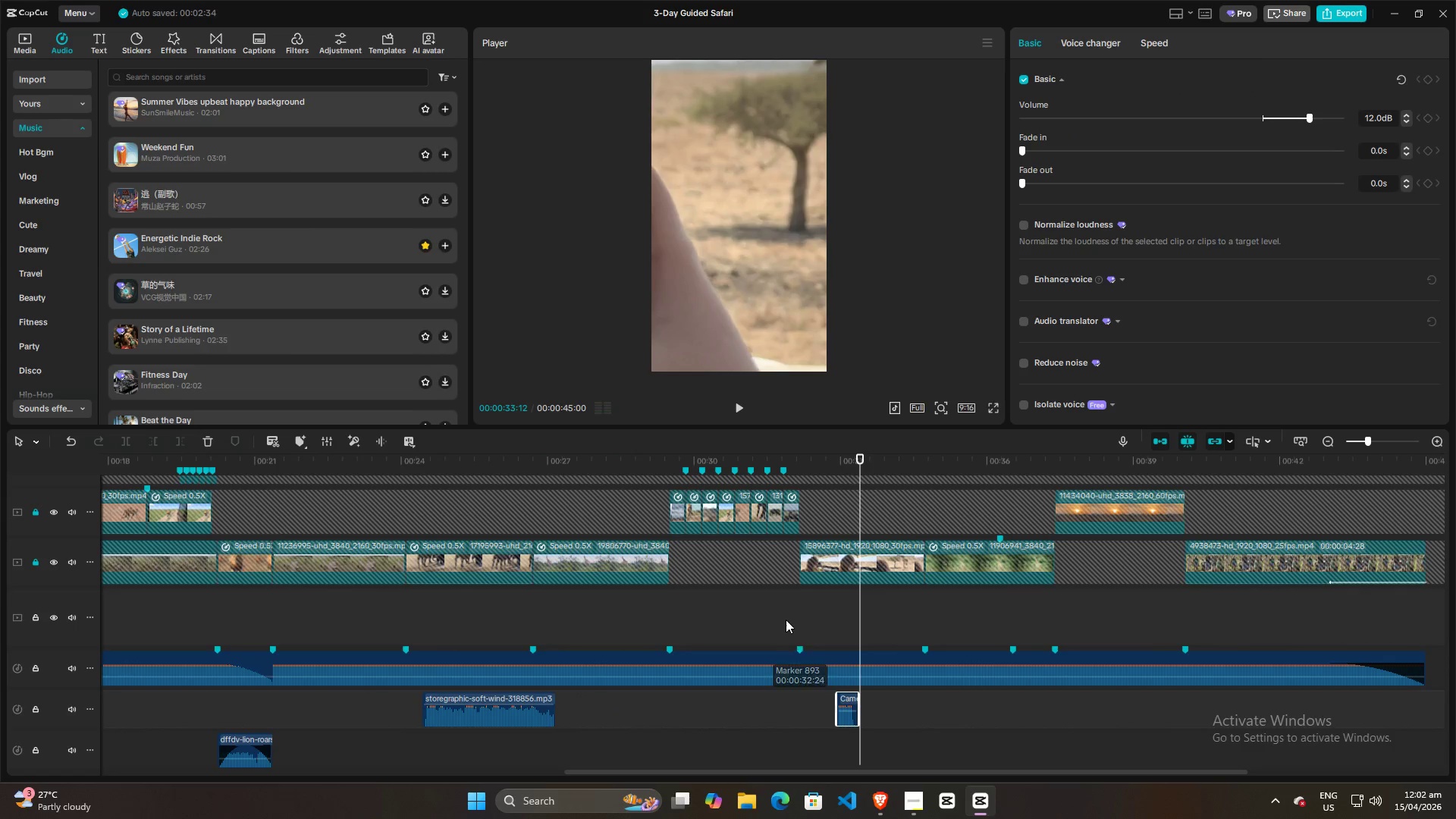 
left_click([783, 617])
 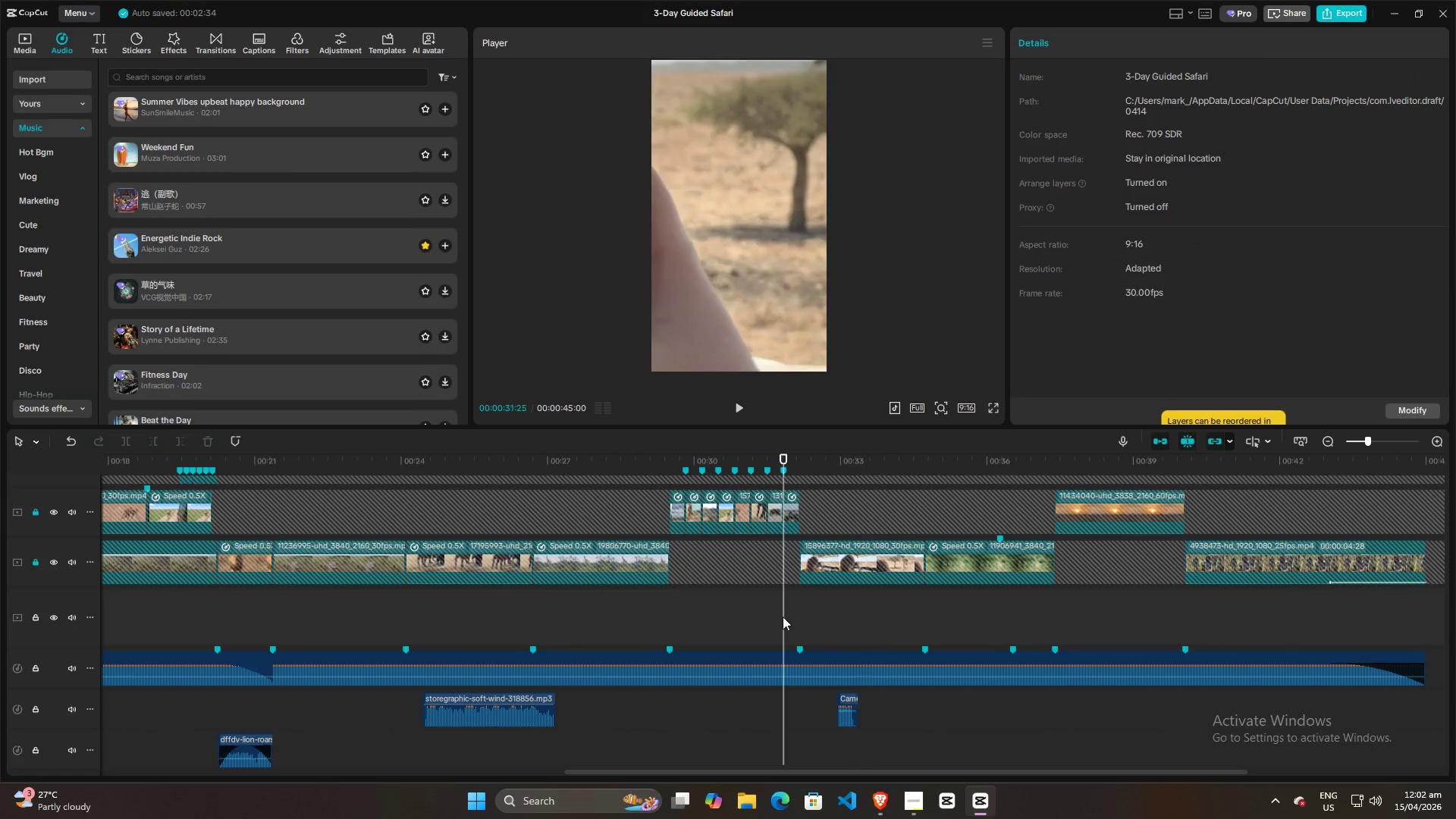 
key(Space)
 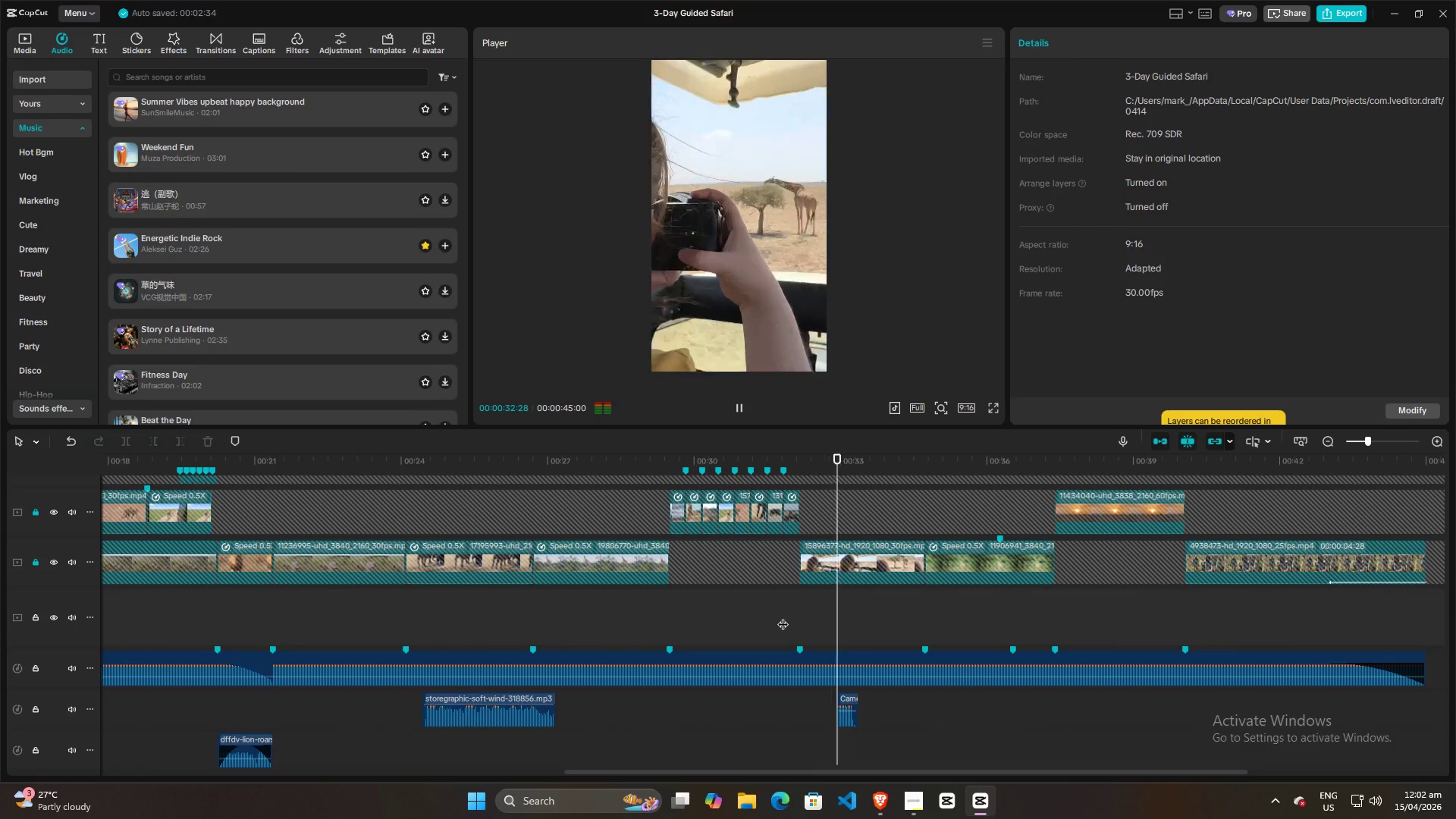 
key(Space)
 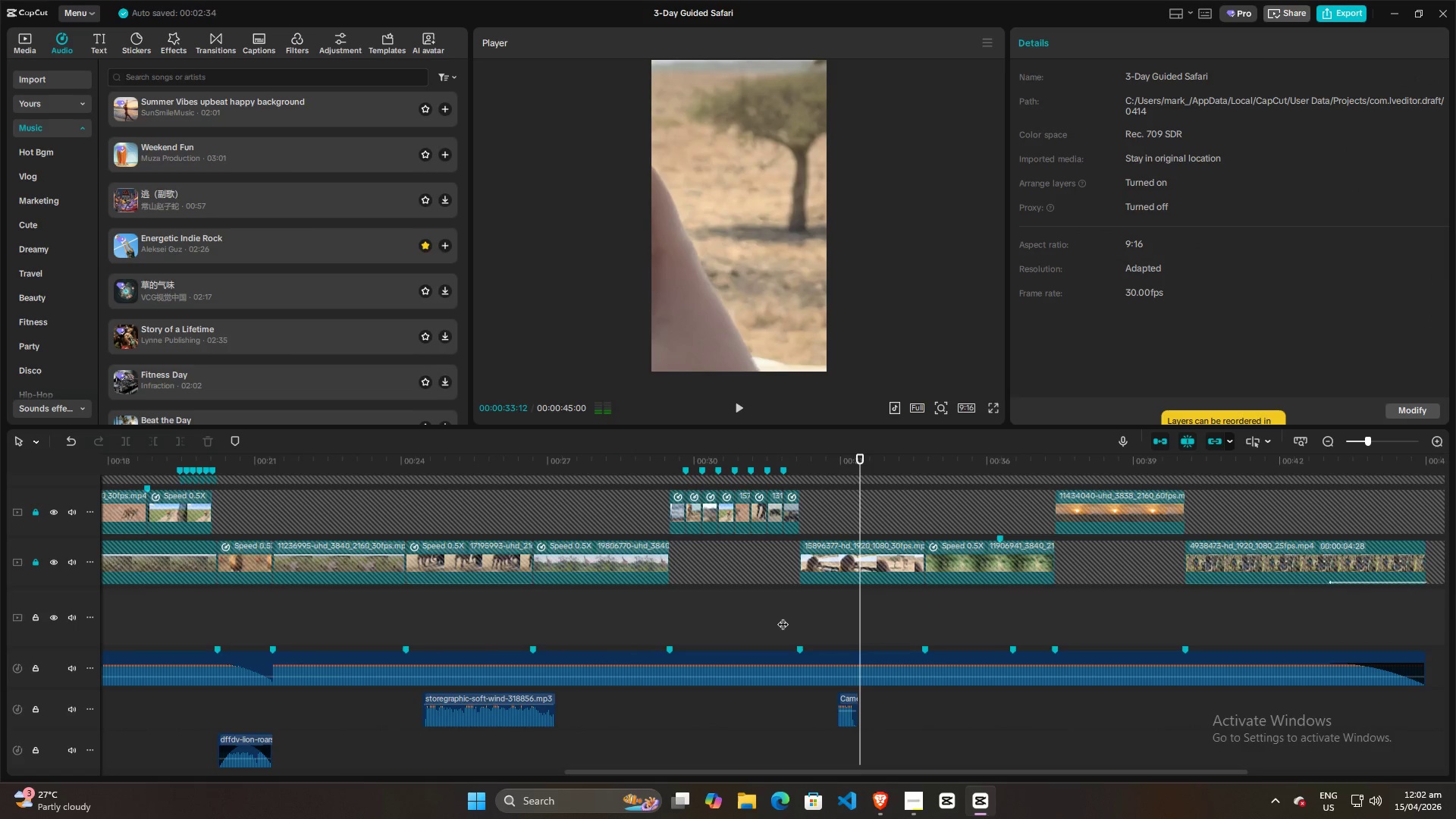 
hold_key(key=ControlLeft, duration=0.64)
 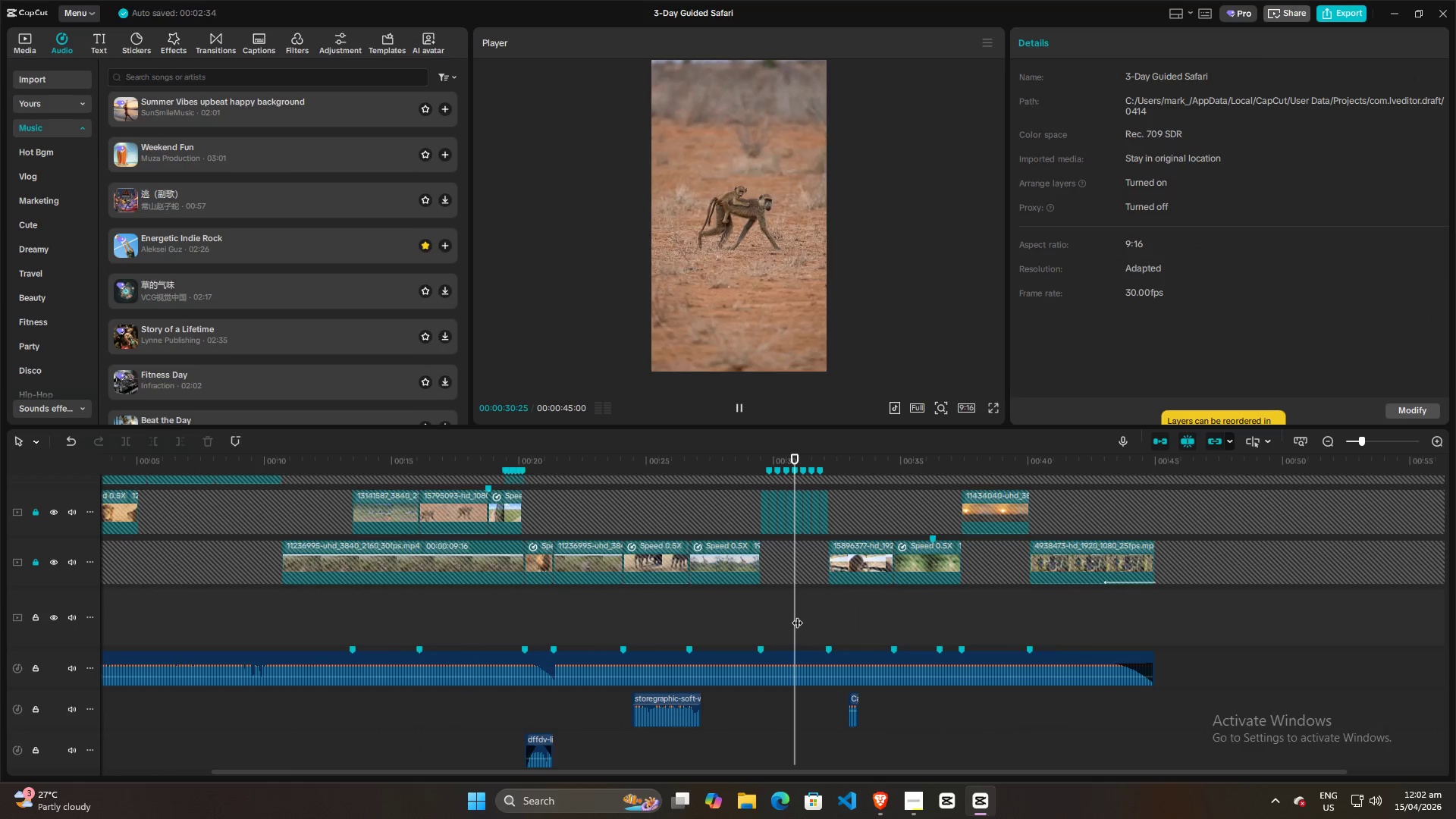 
left_click([797, 615])
 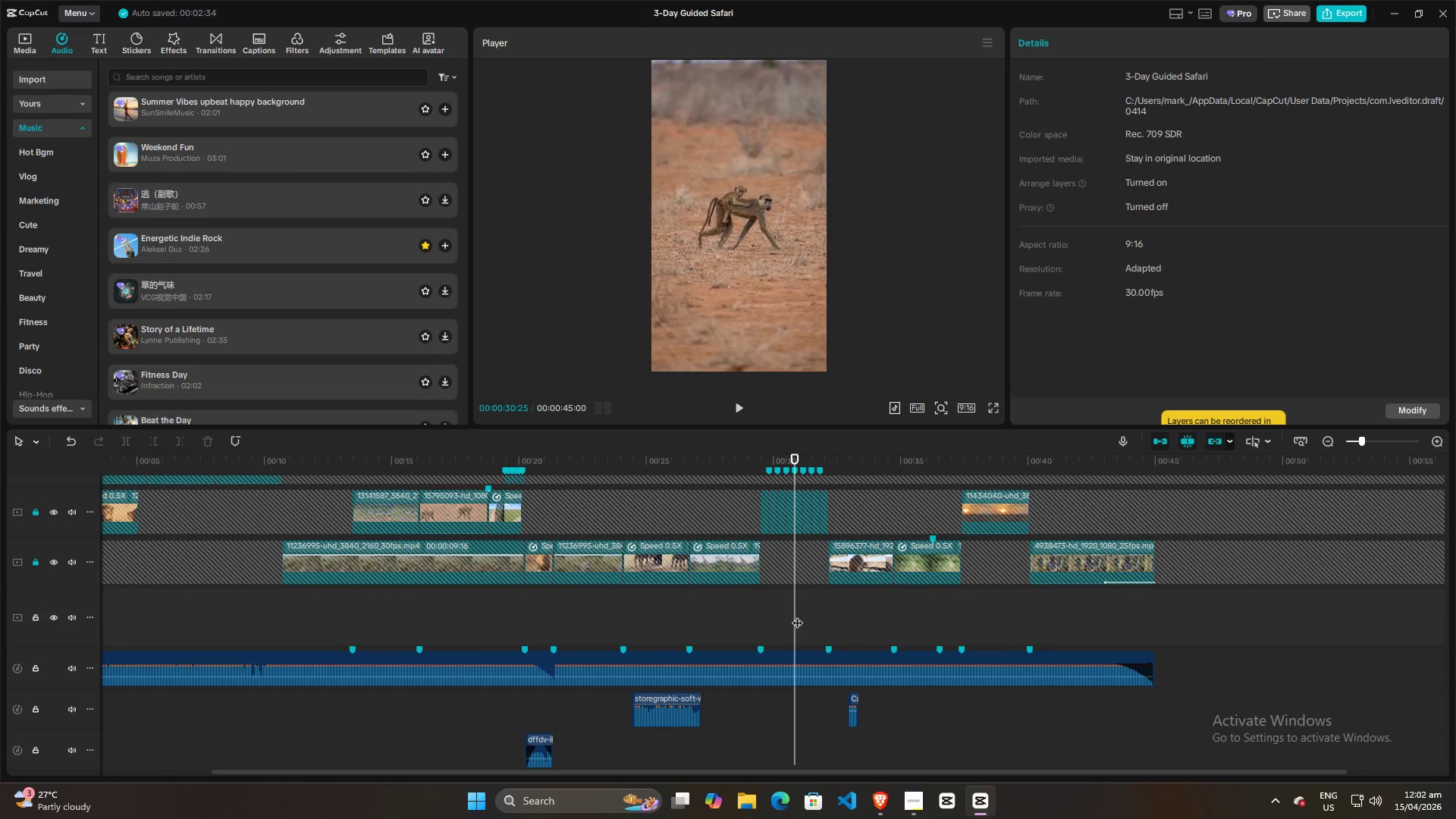 
scroll: coordinate [780, 617], scroll_direction: down, amount: 9.0
 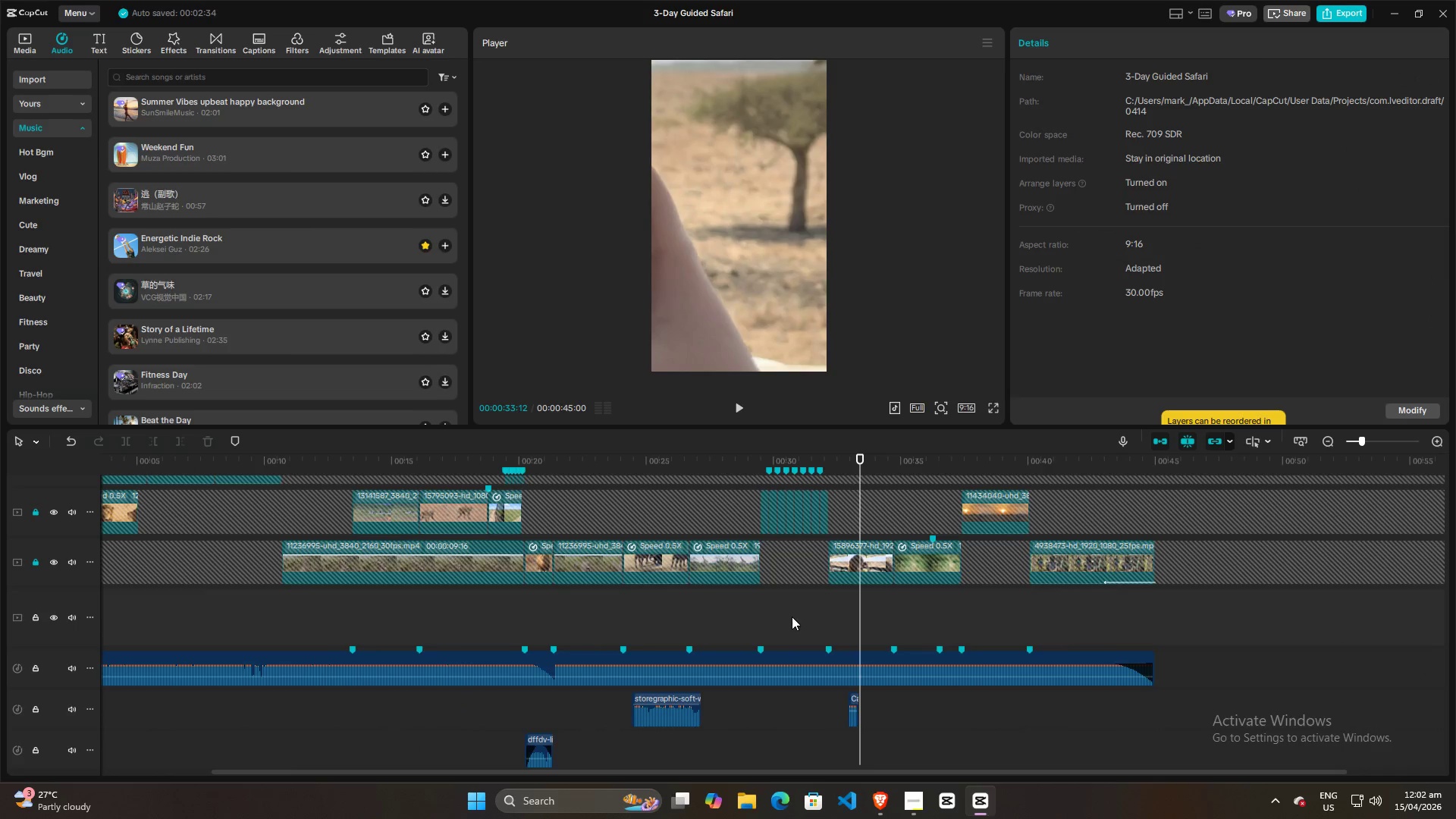 
key(Space)
 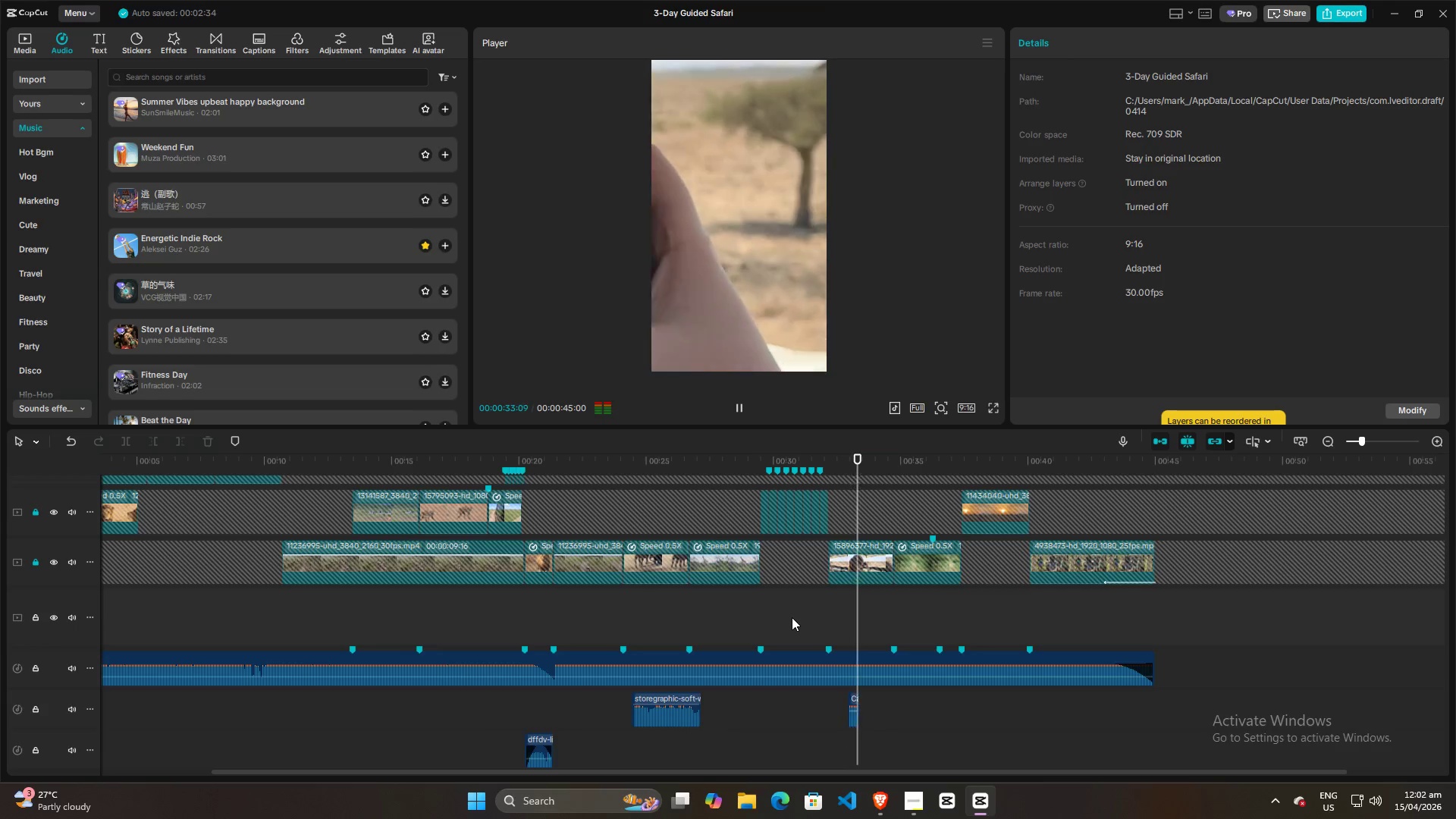 
key(Space)
 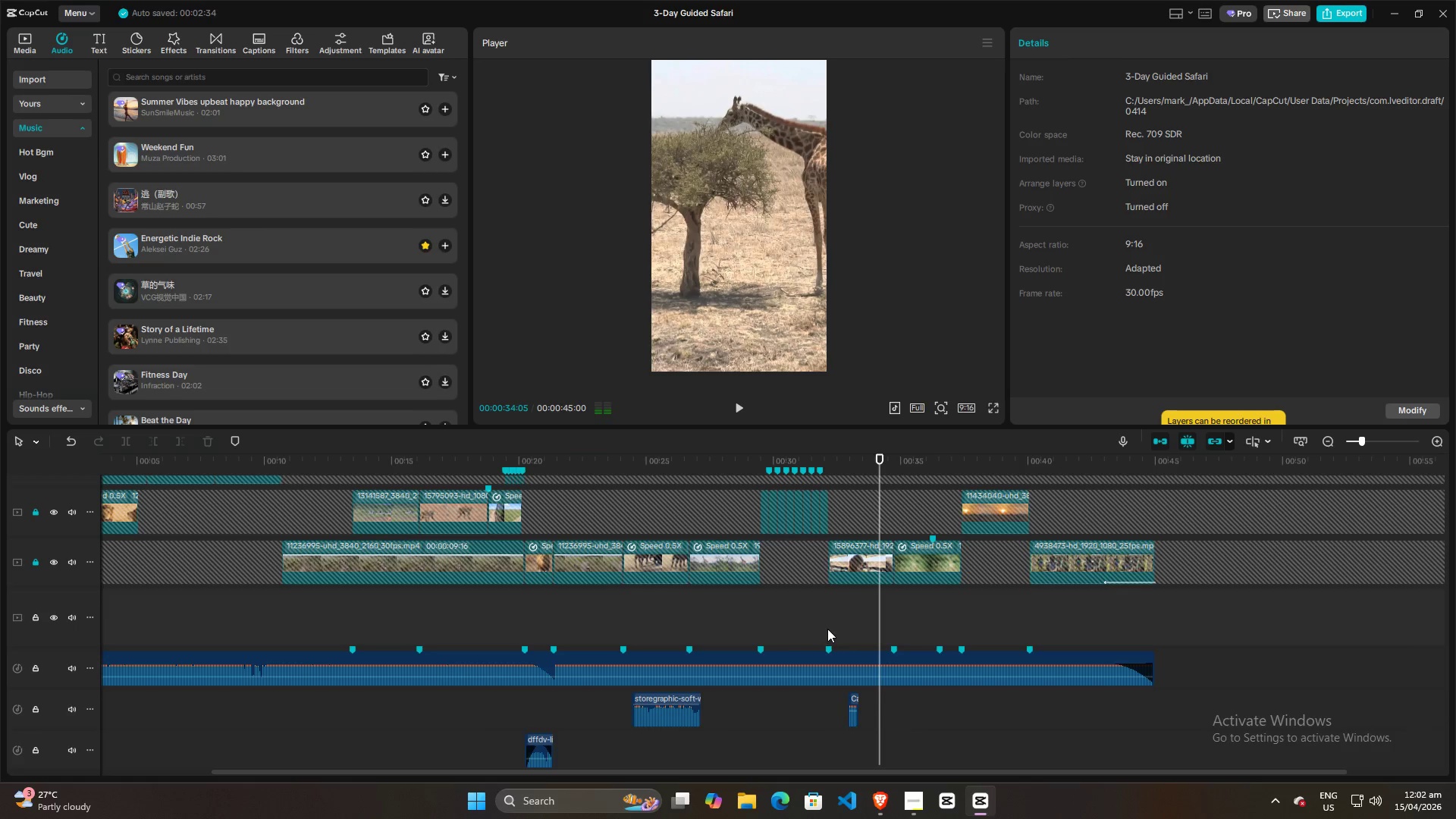 
left_click([827, 629])
 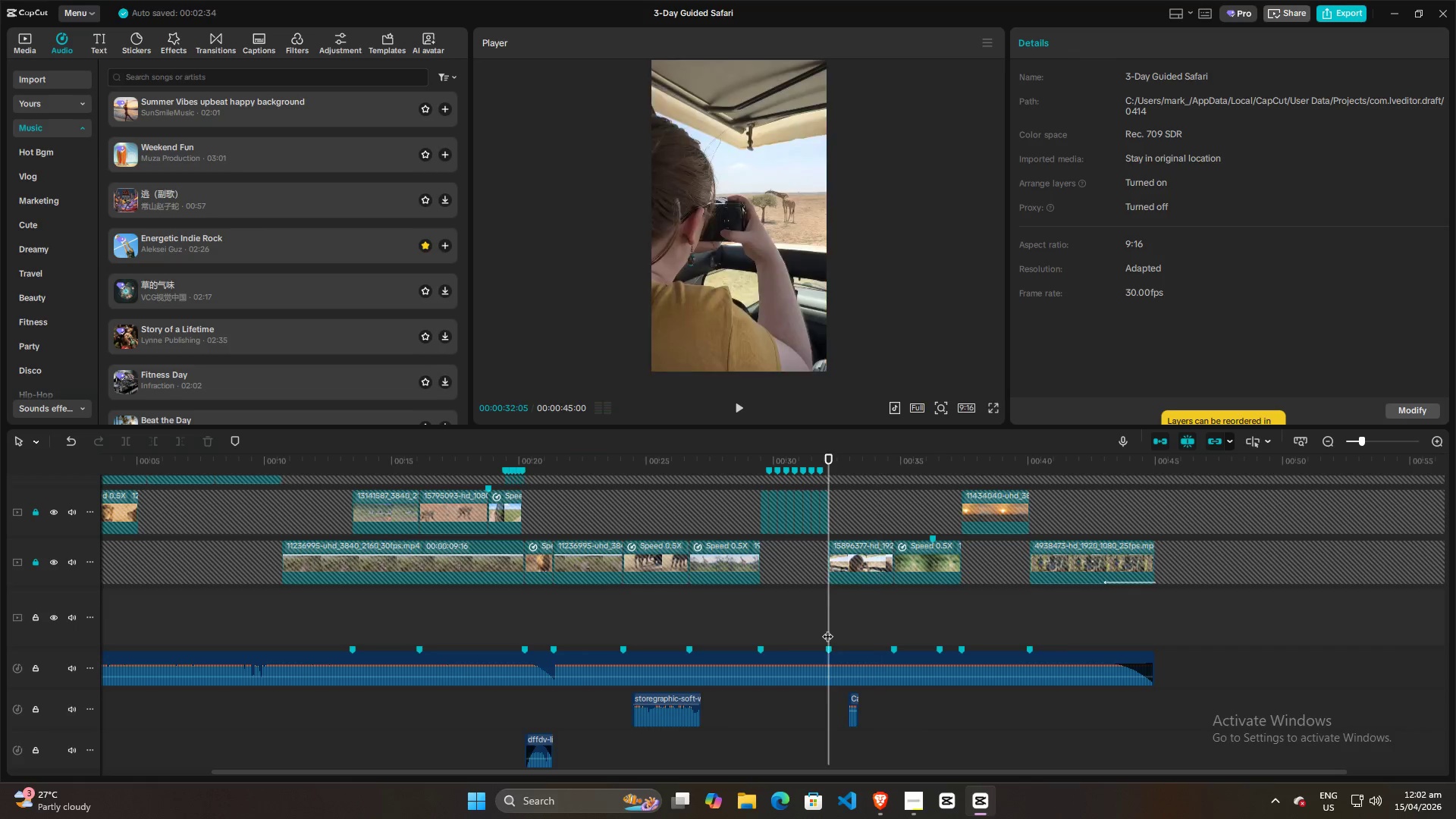 
key(Space)
 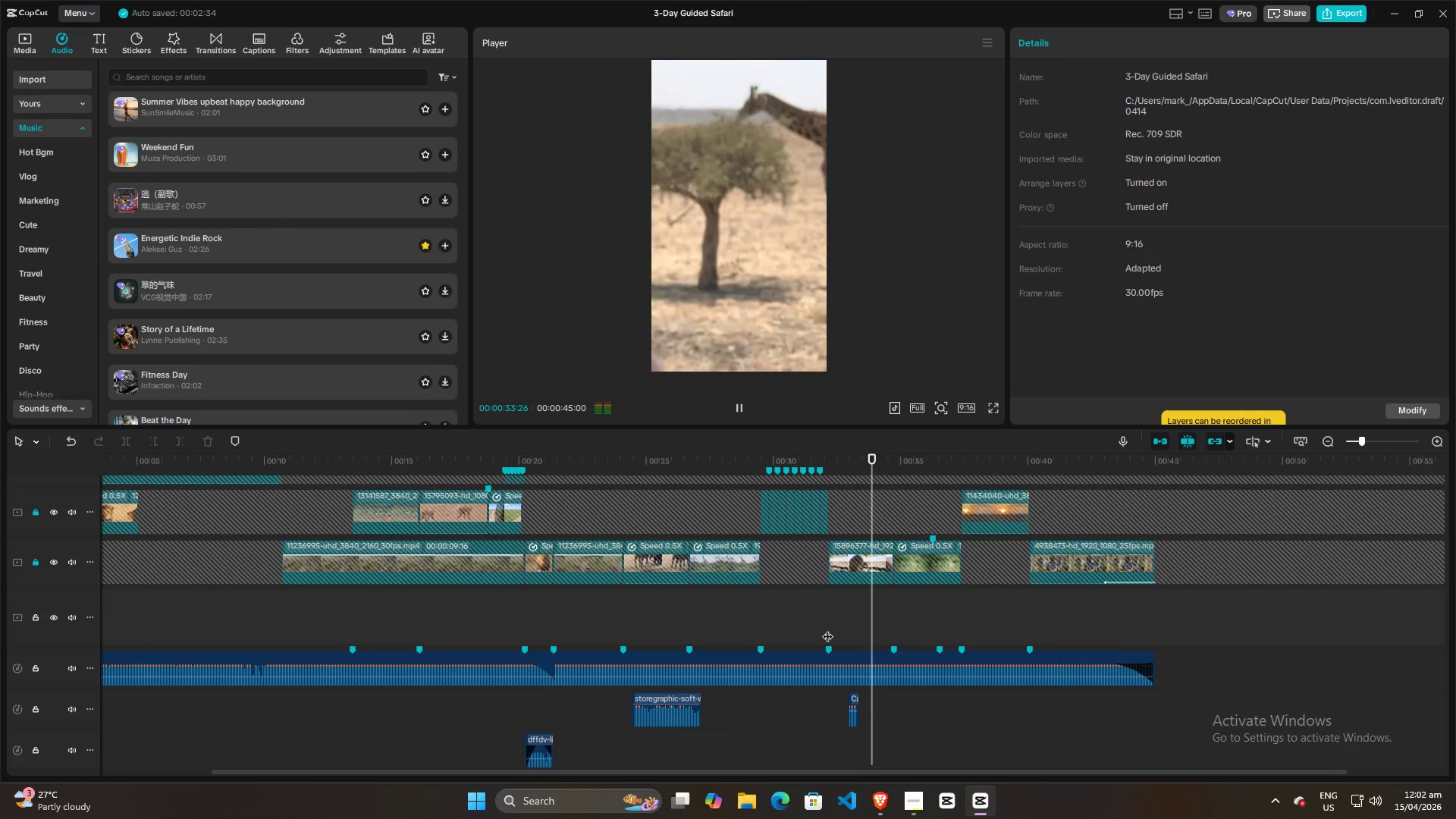 
key(Space)
 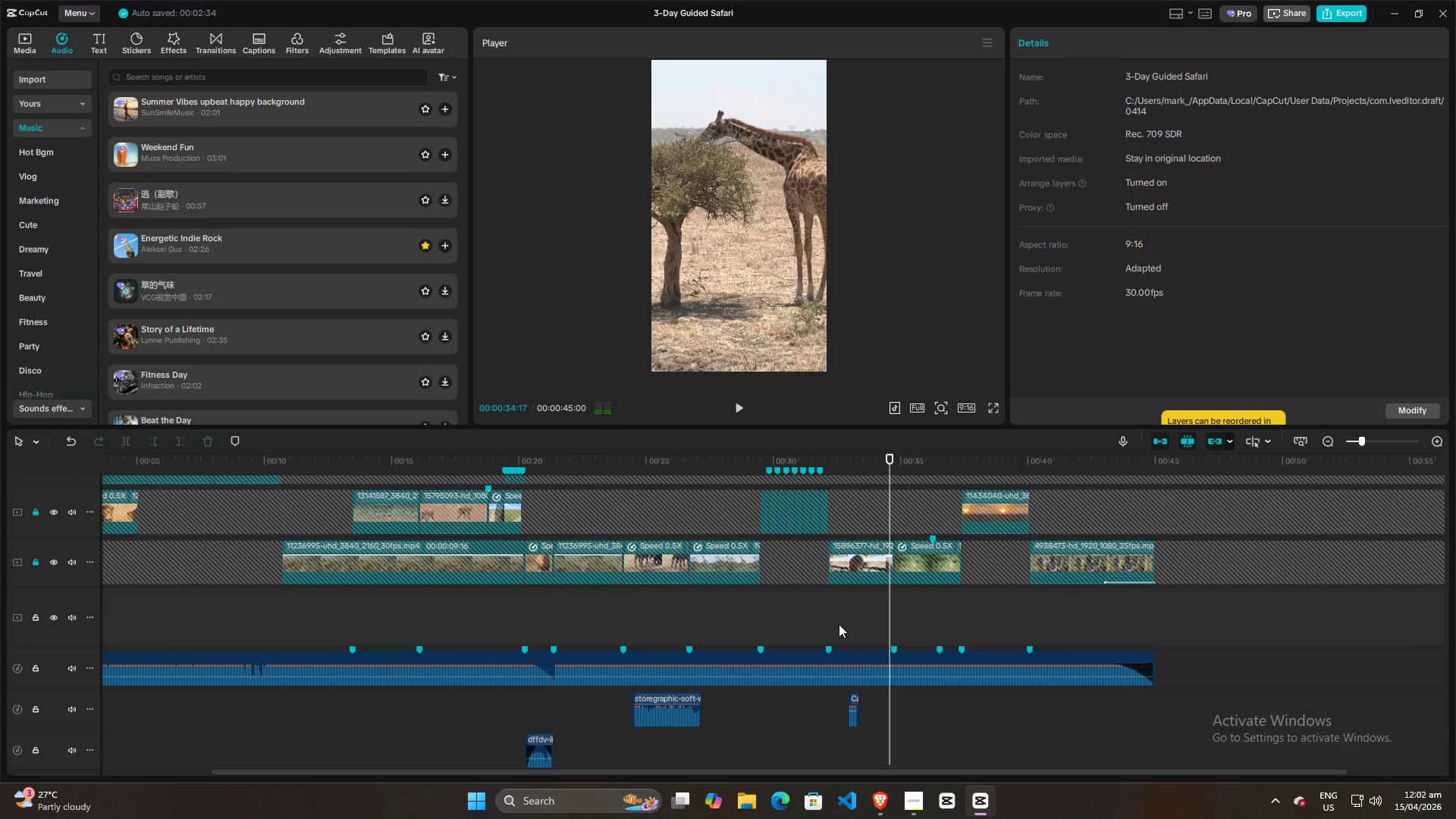 
left_click([839, 623])
 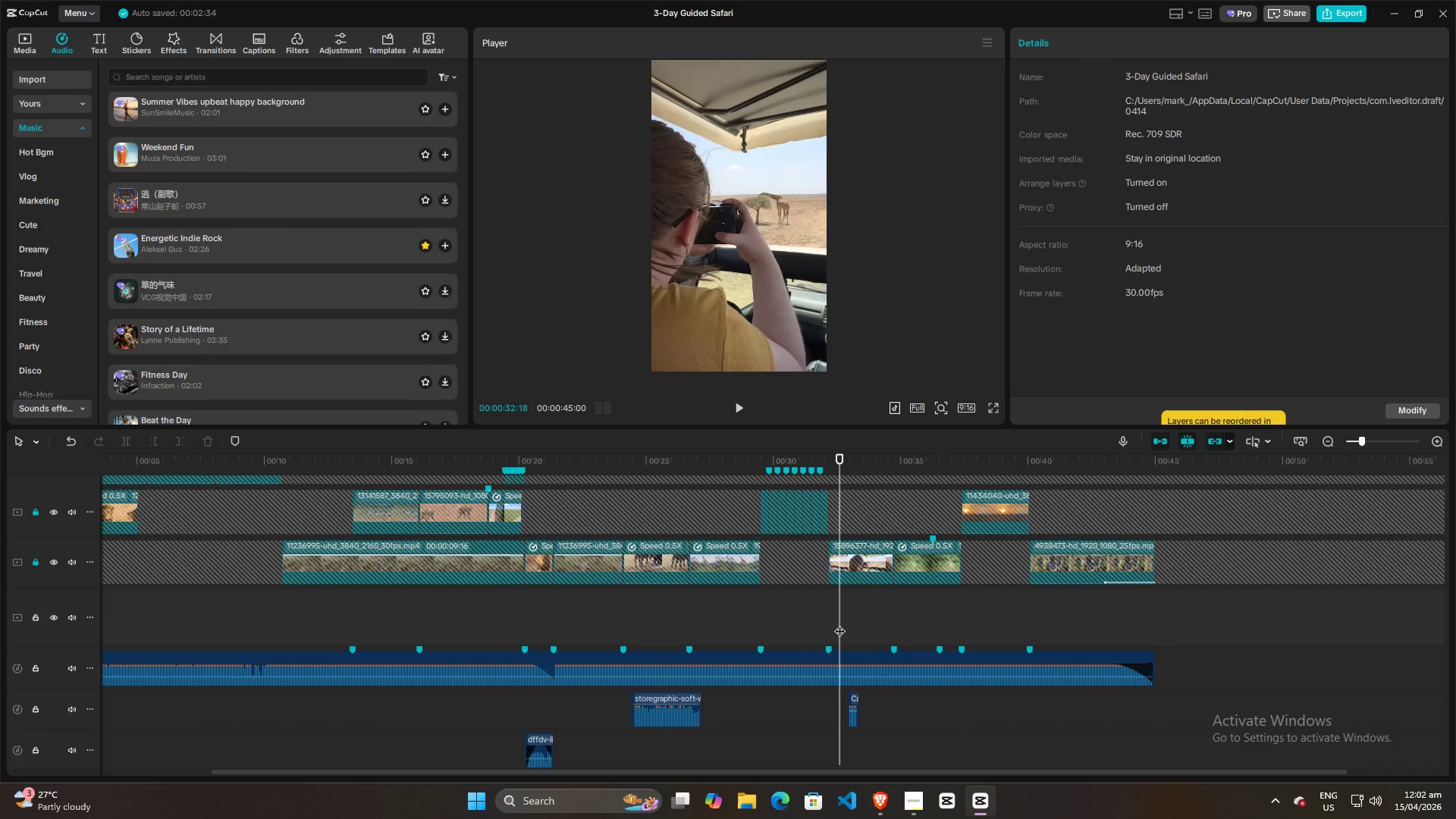 
key(Space)
 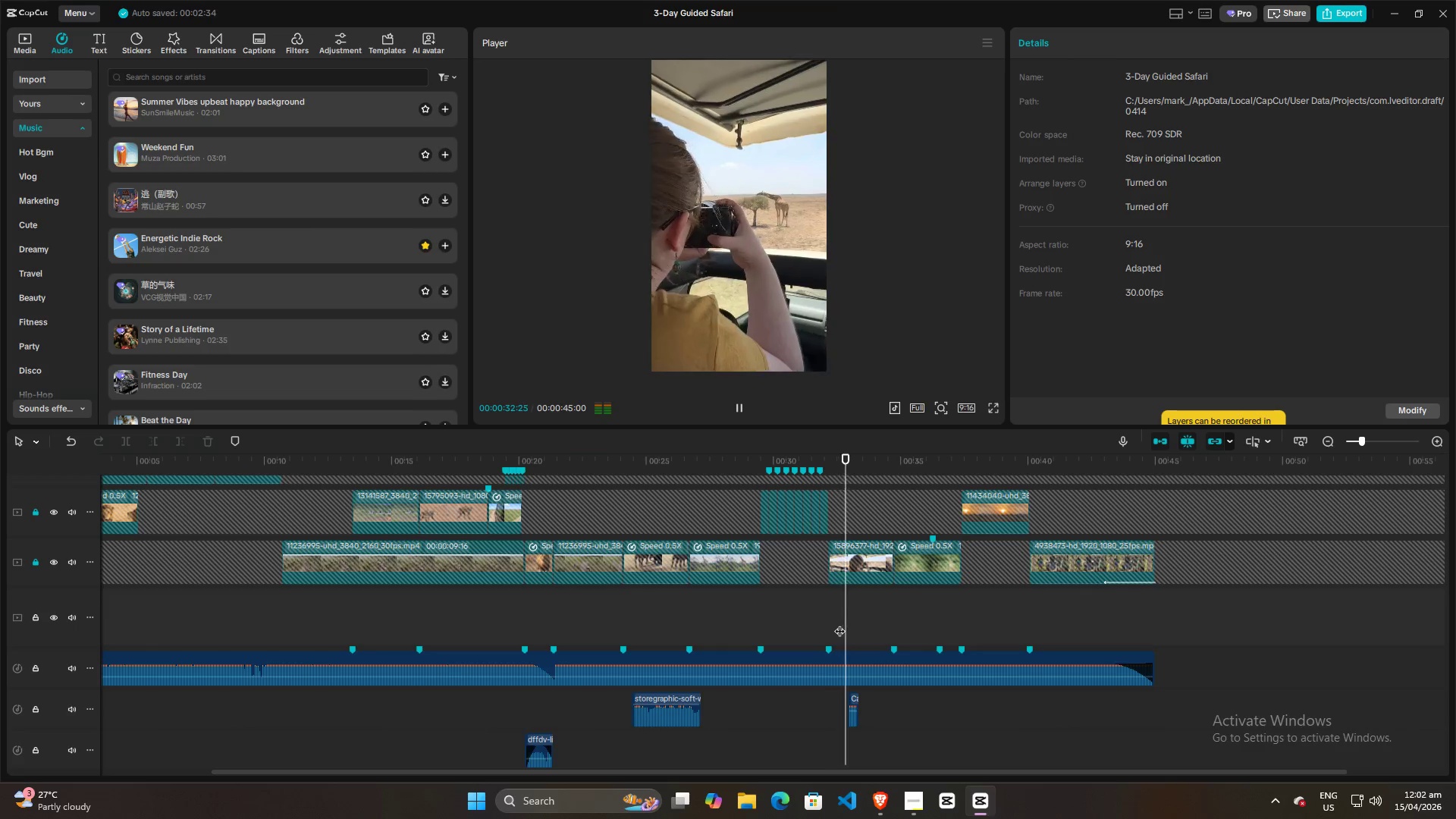 
key(Space)
 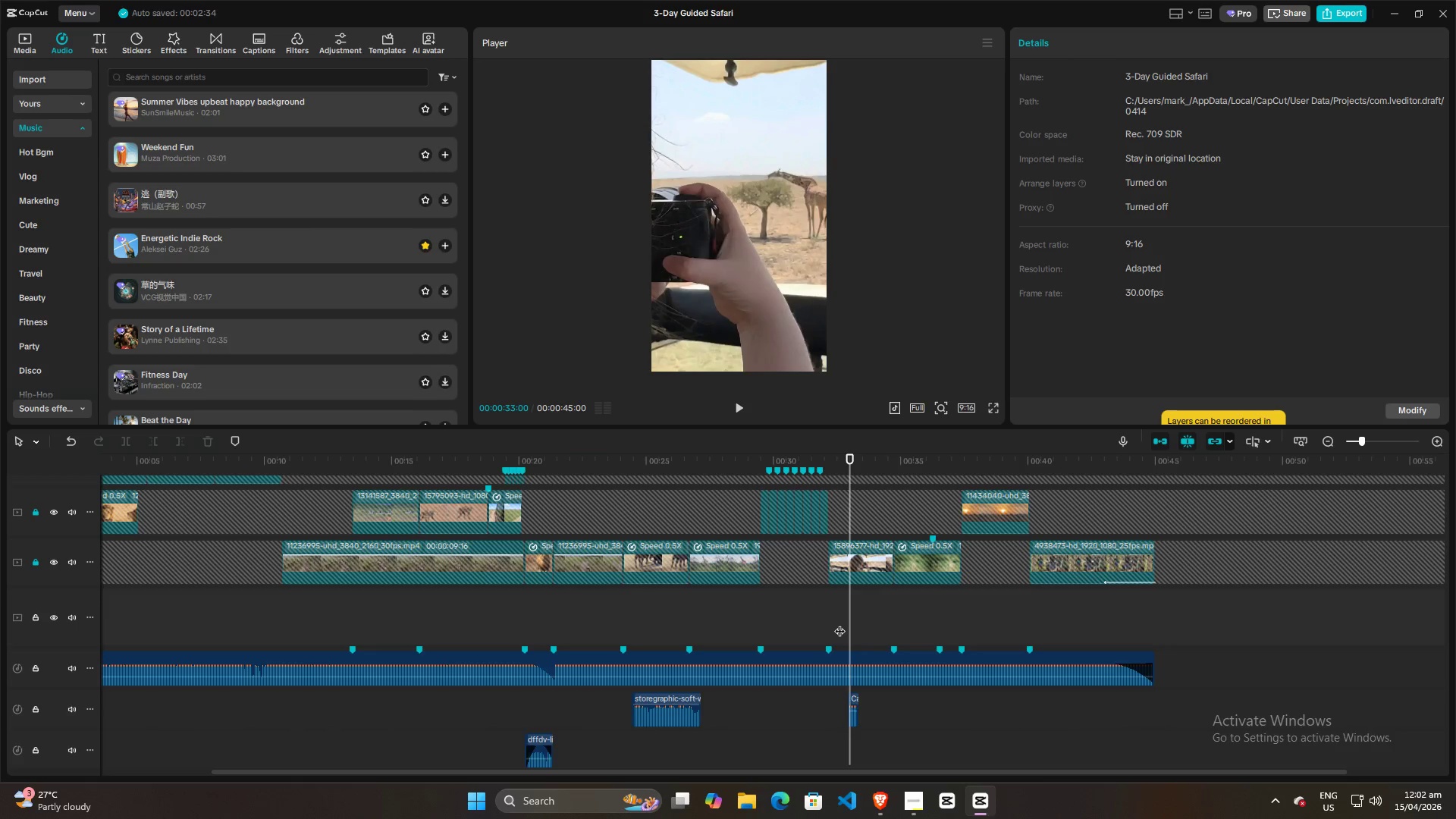 
key(Space)
 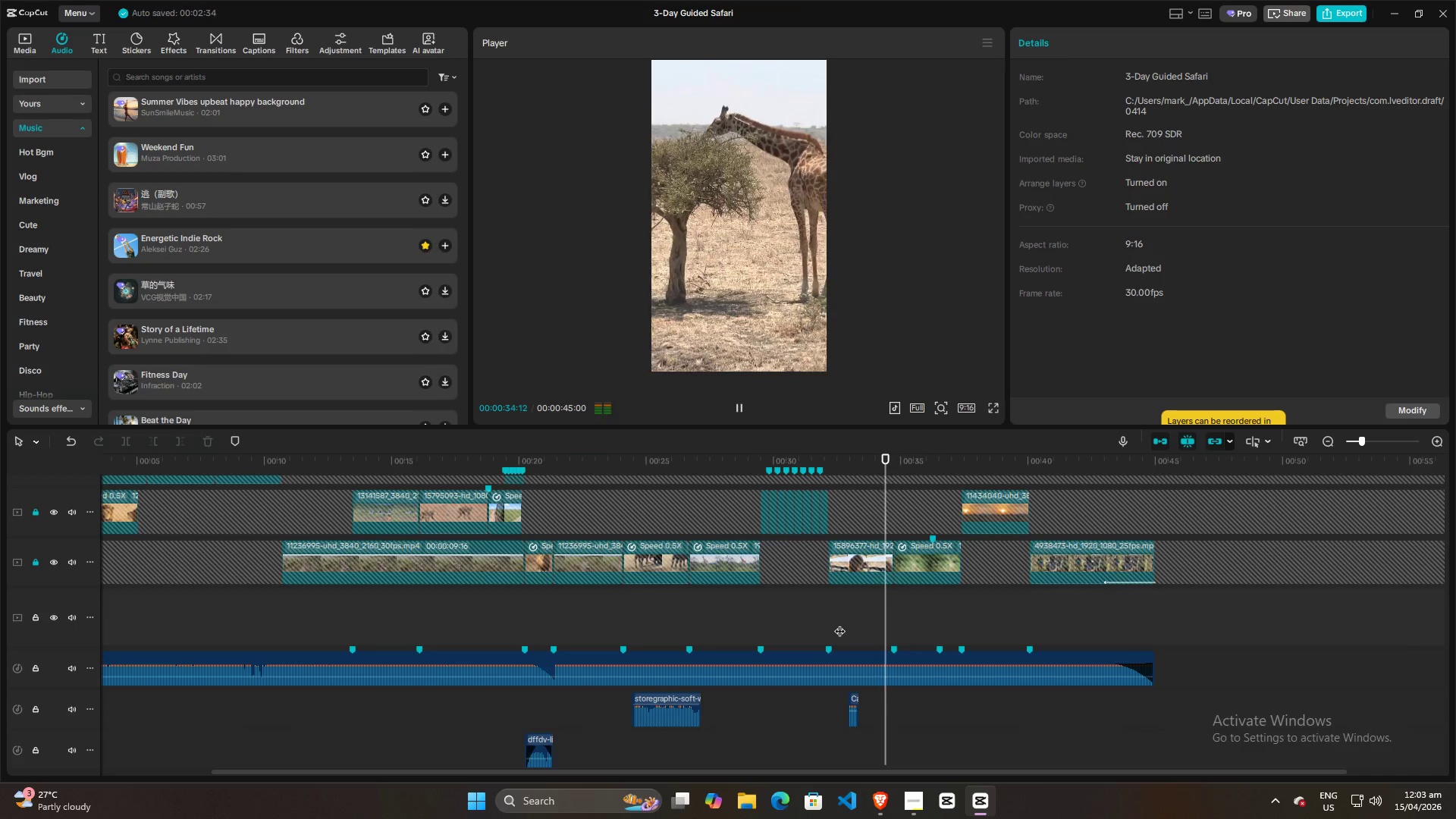 
key(Space)
 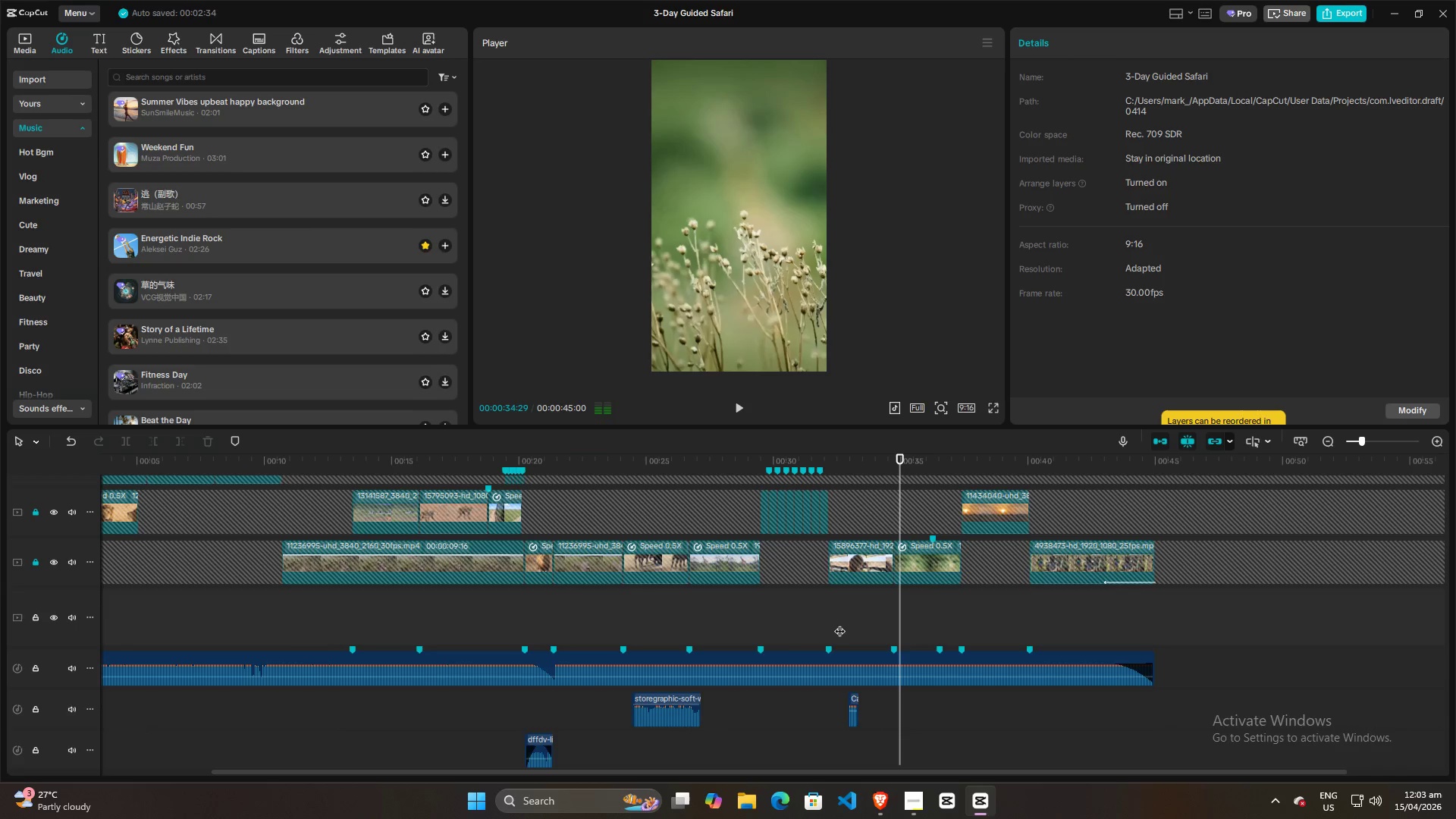 
key(Alt+AltLeft)
 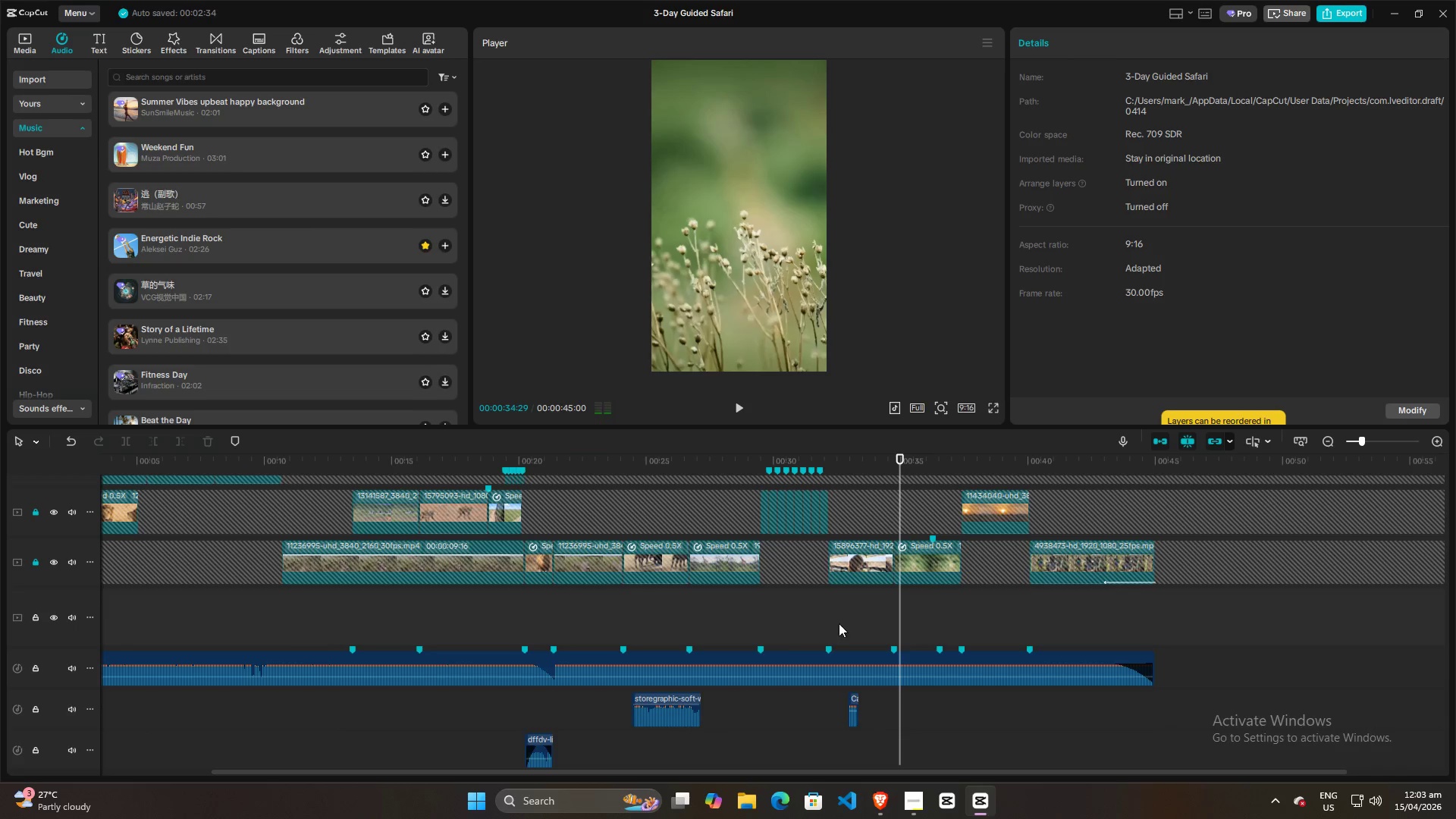 
key(Alt+Tab)